 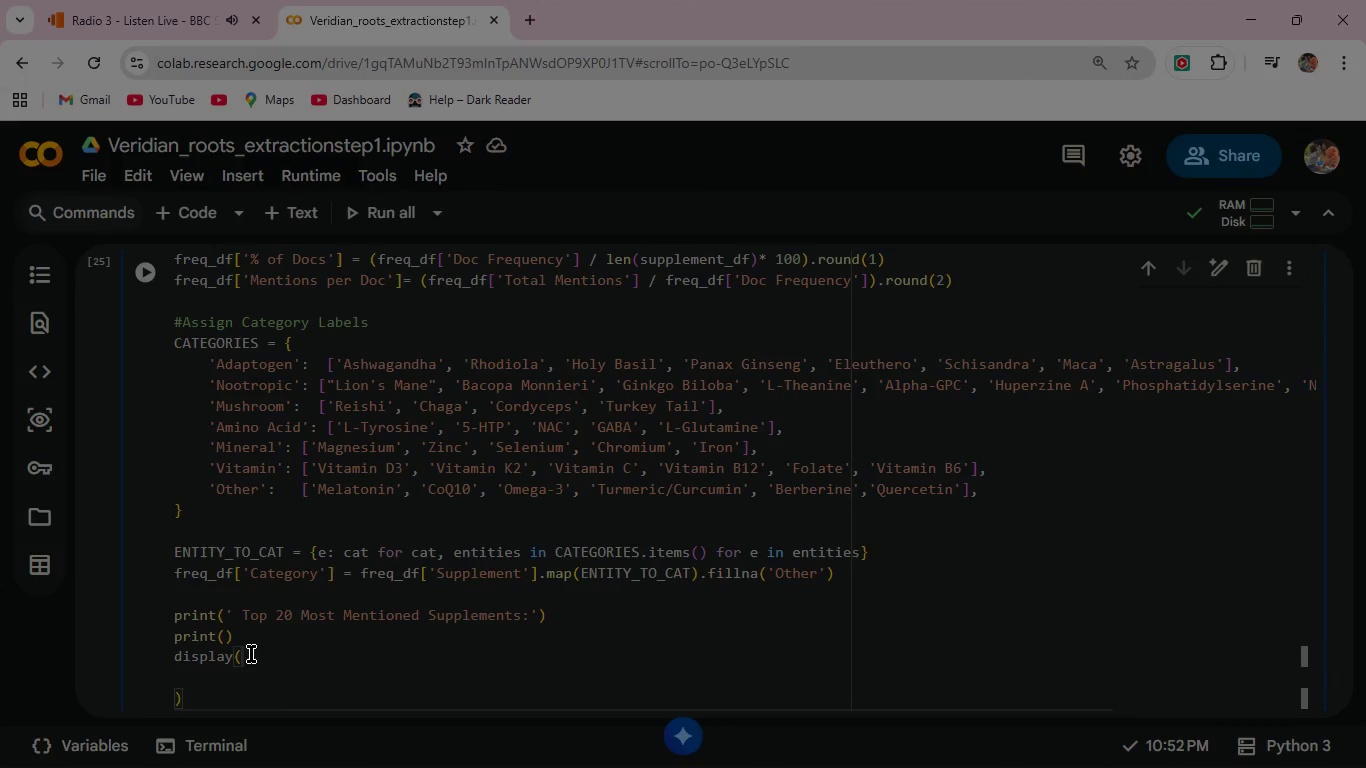 
left_click([251, 654])
 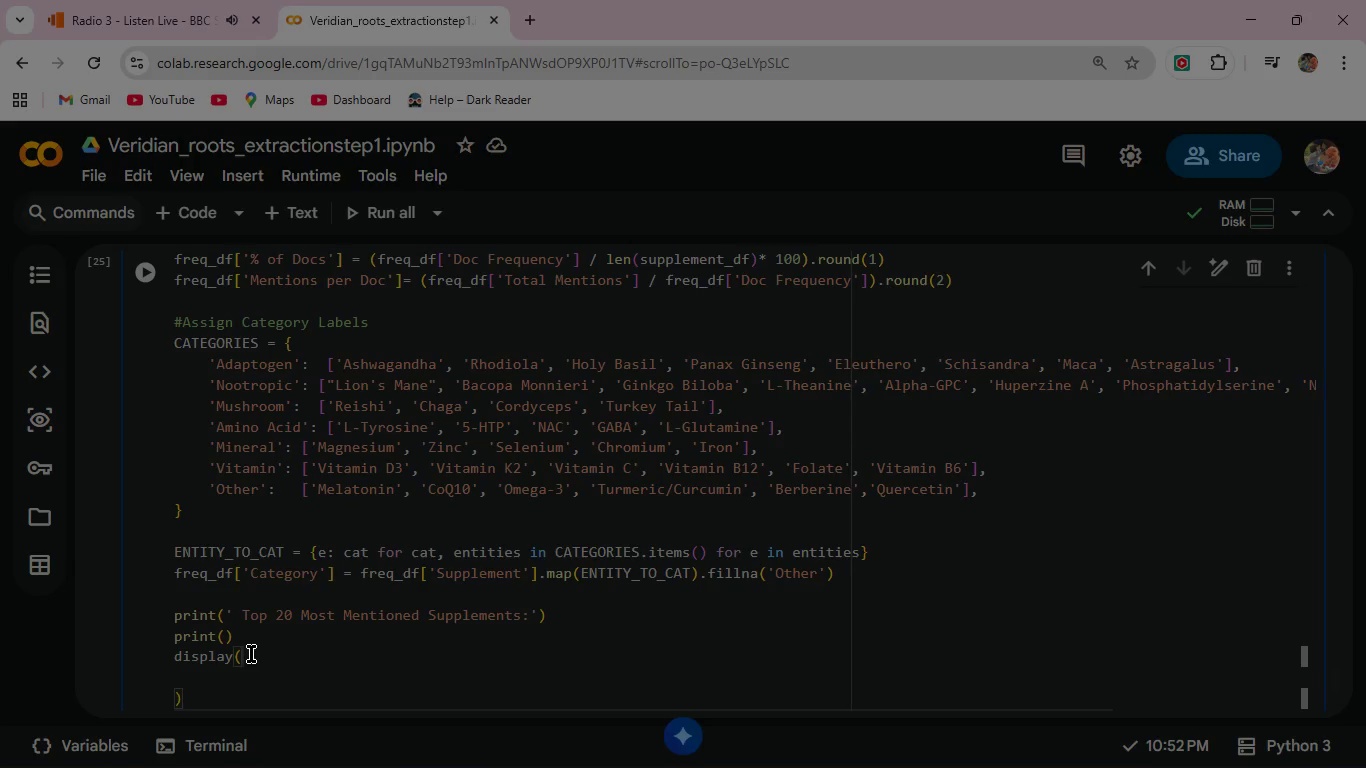 
key(Enter)
 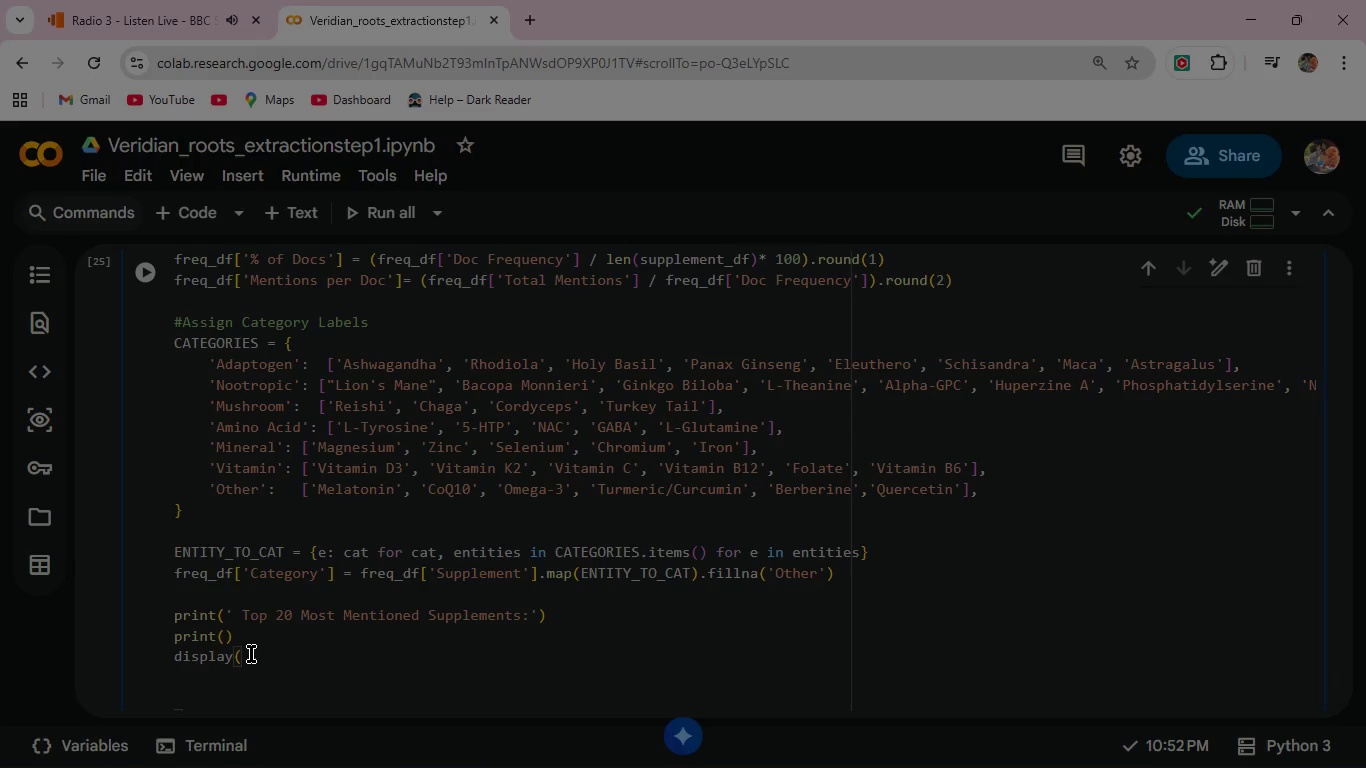 
type(freq)
 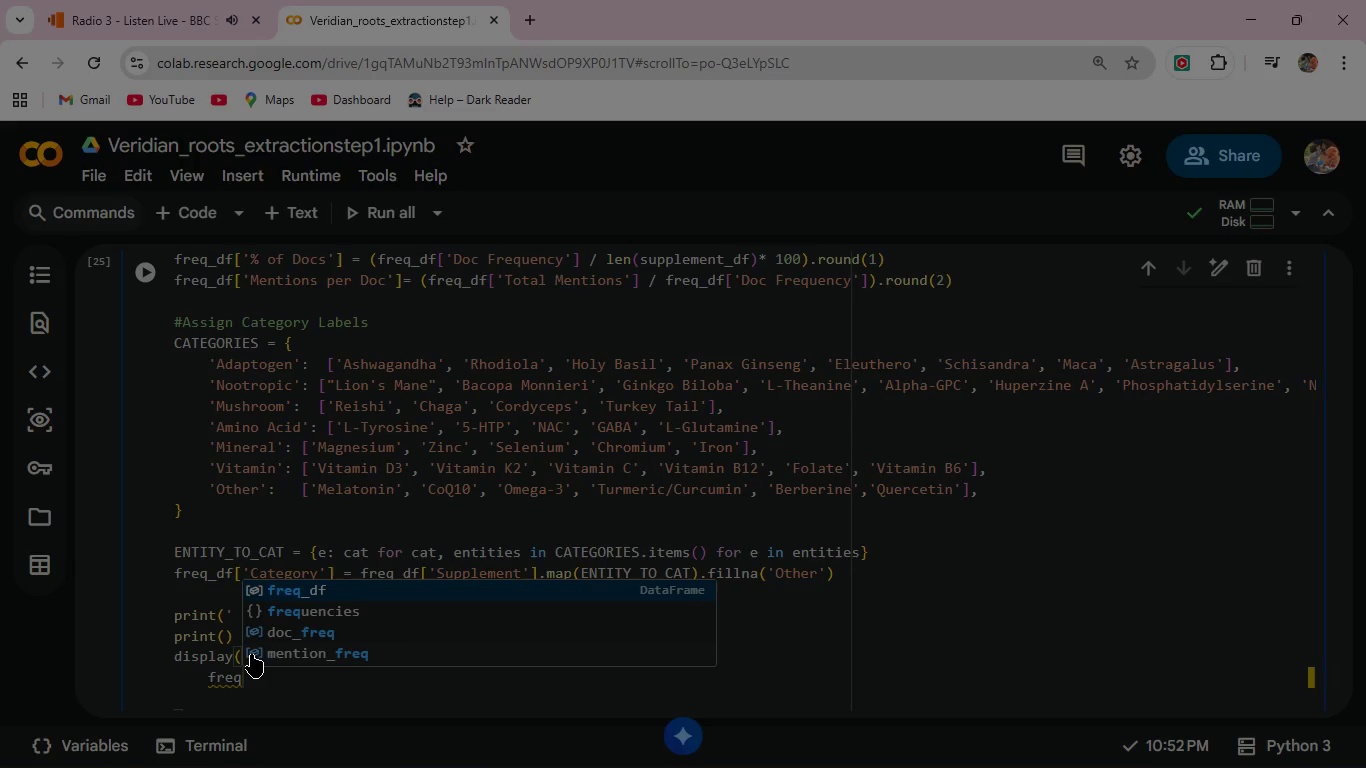 
key(Enter)
 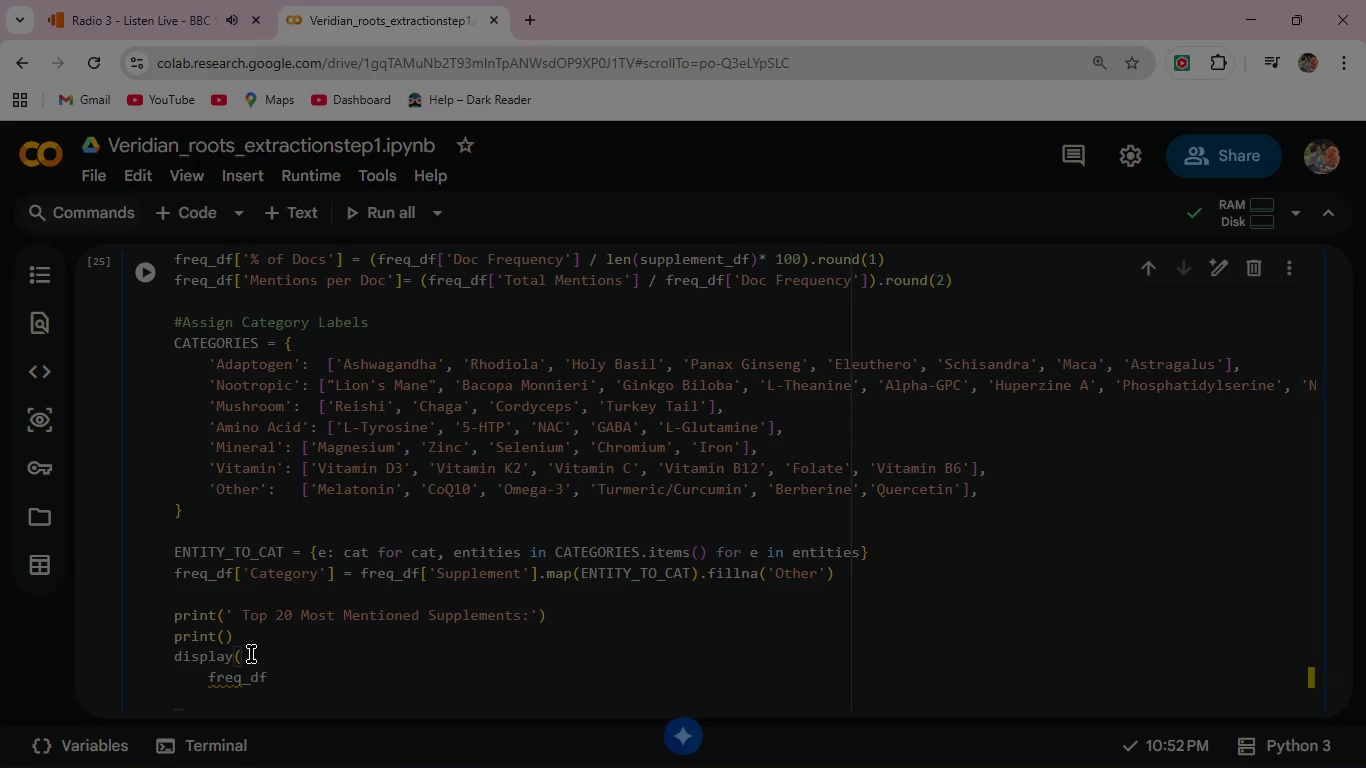 
type([['Rank)
 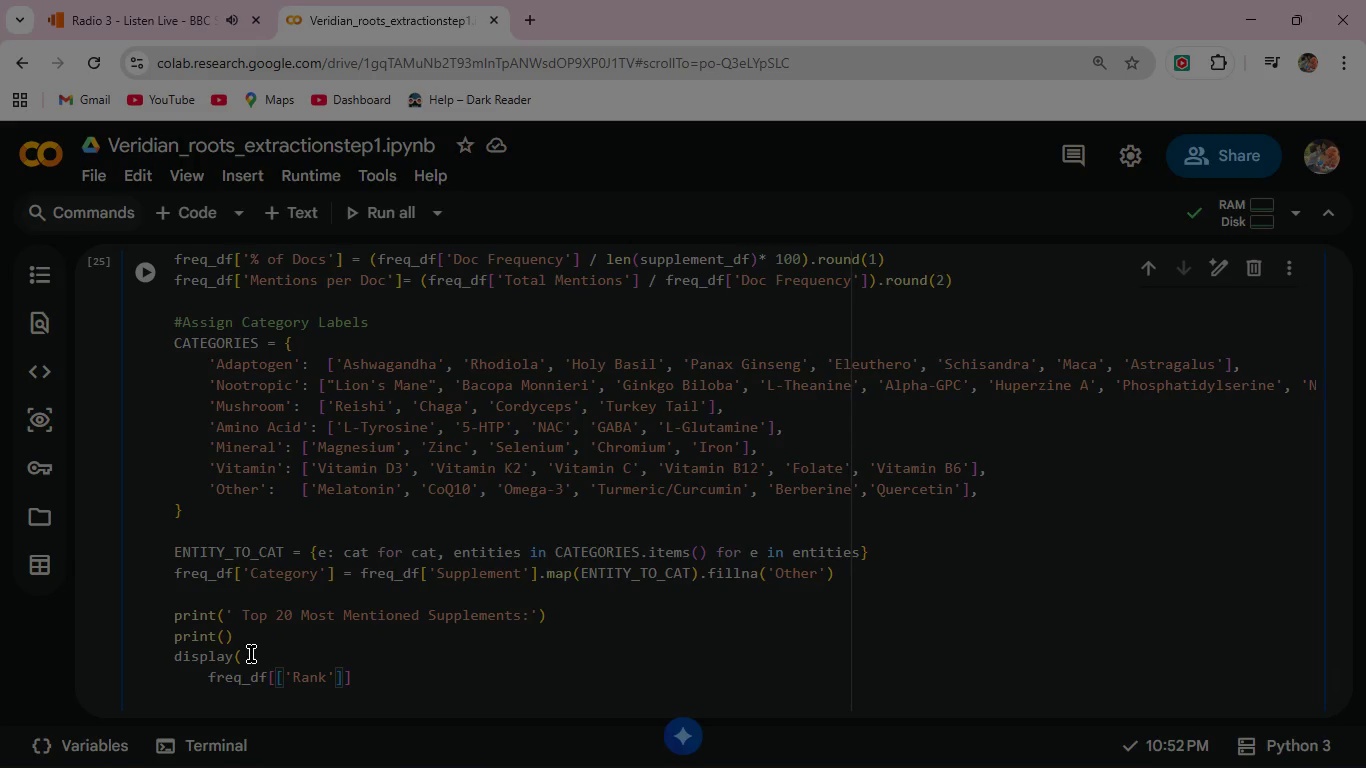 
key(ArrowRight)
 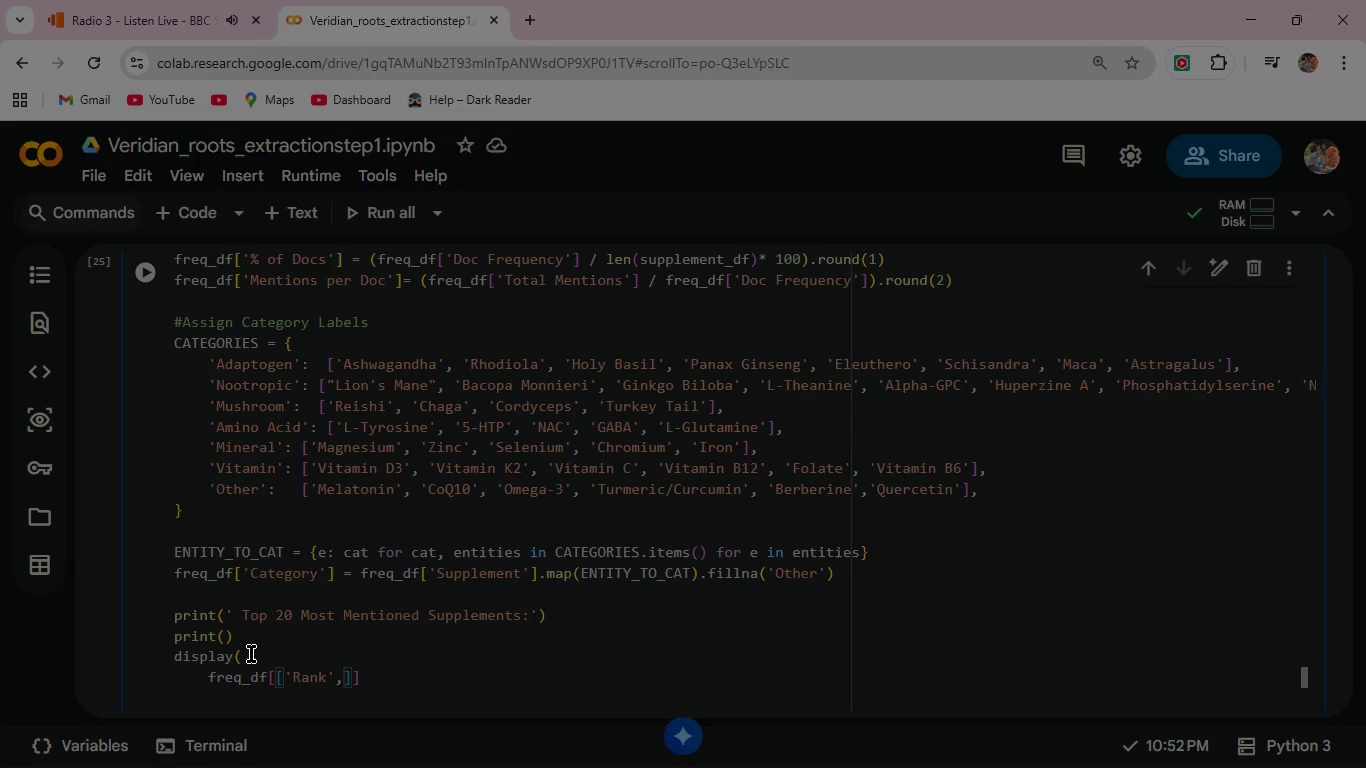 
type(, 'Supplemetn)
key(Backspace)
key(Backspace)
key(Backspace)
key(Backspace)
 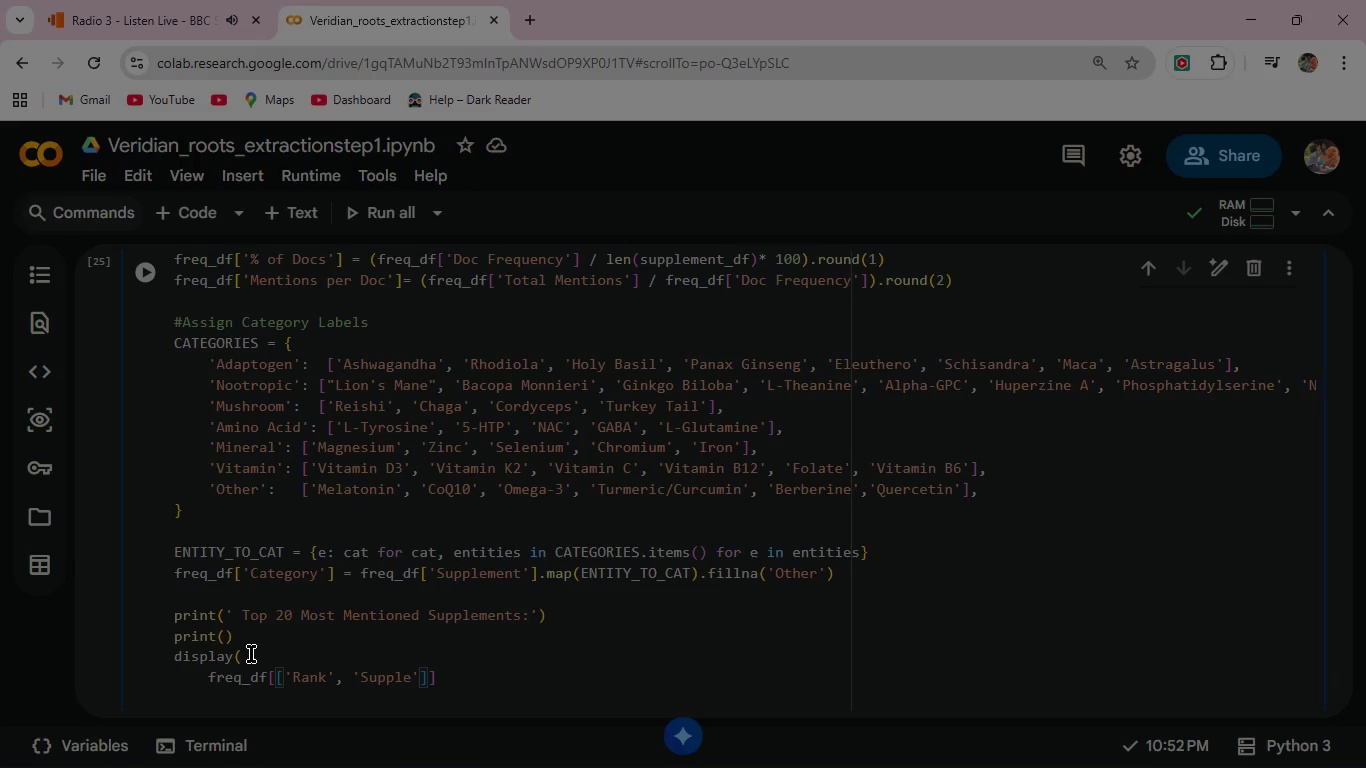 
type(ment)
 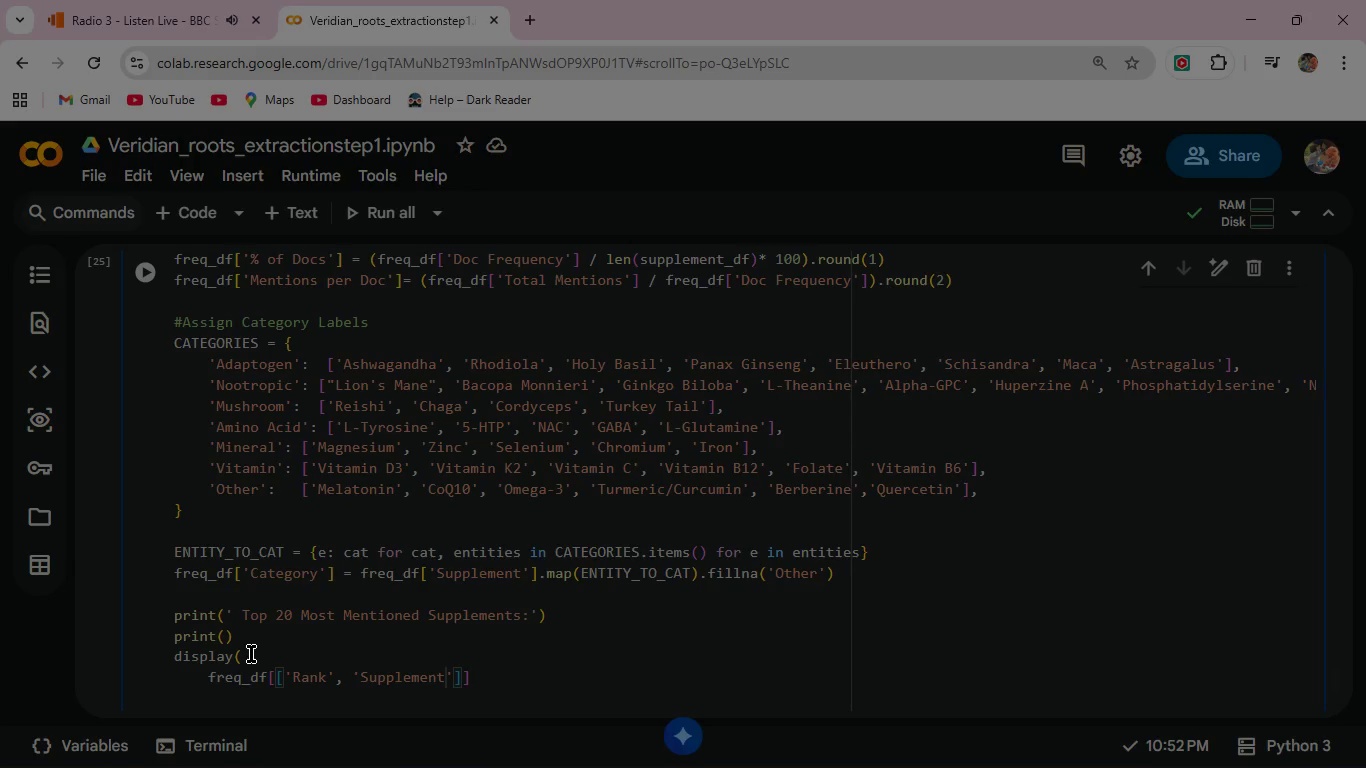 
key(ArrowRight)
 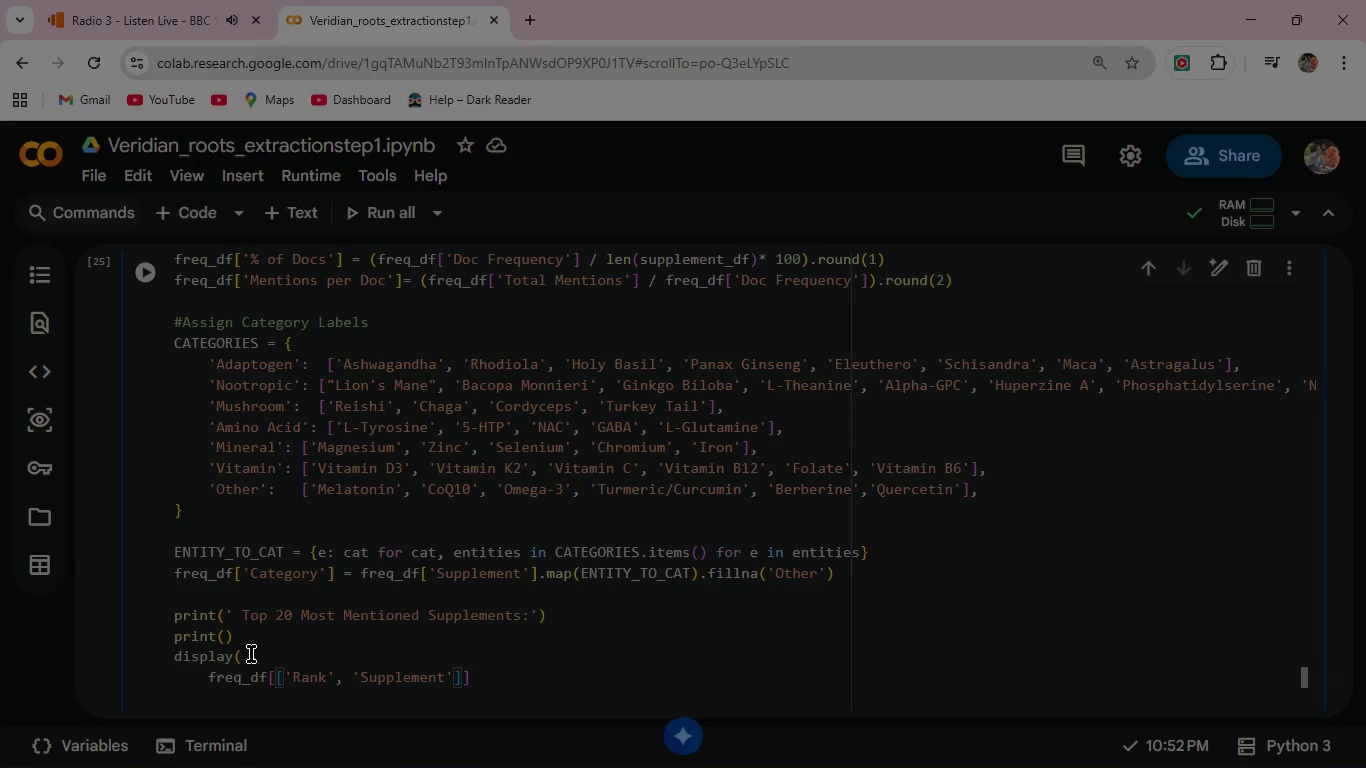 
key(Comma)
 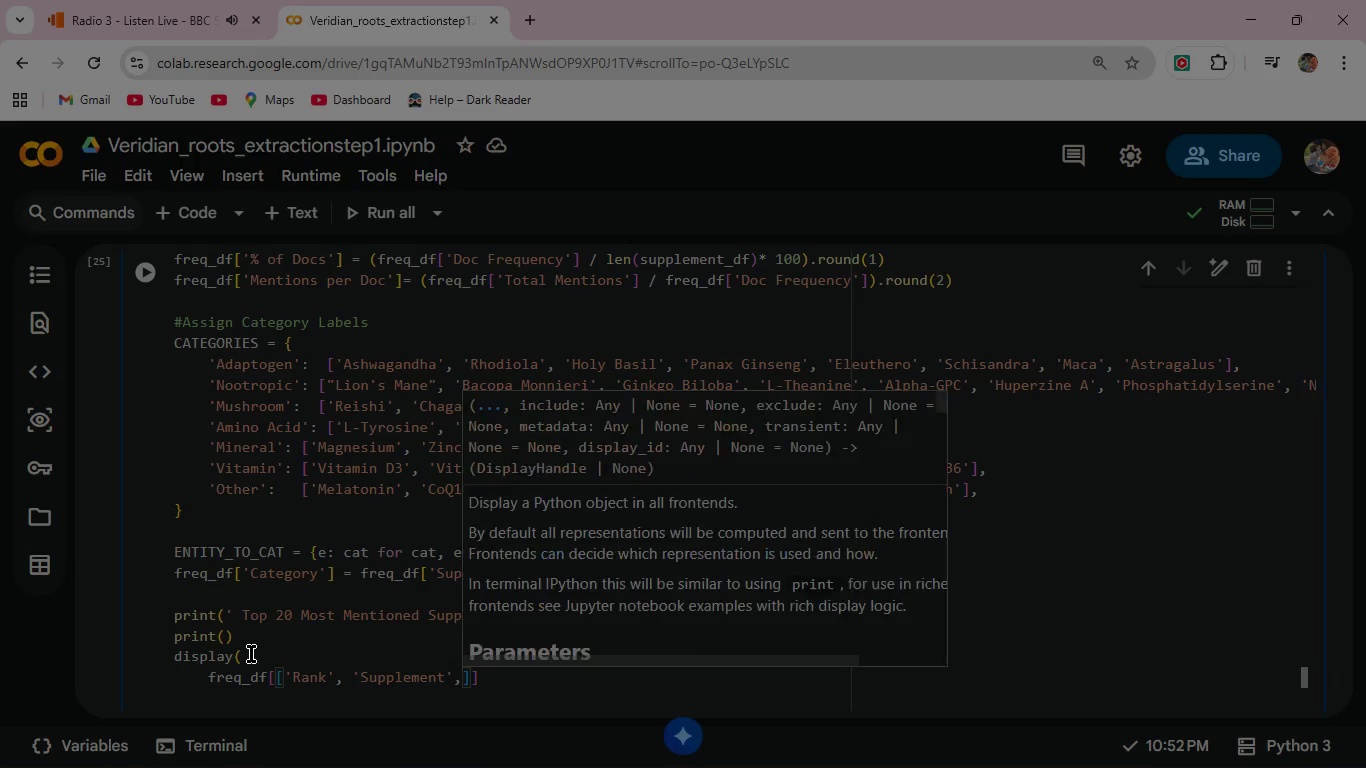 
key(Space)
 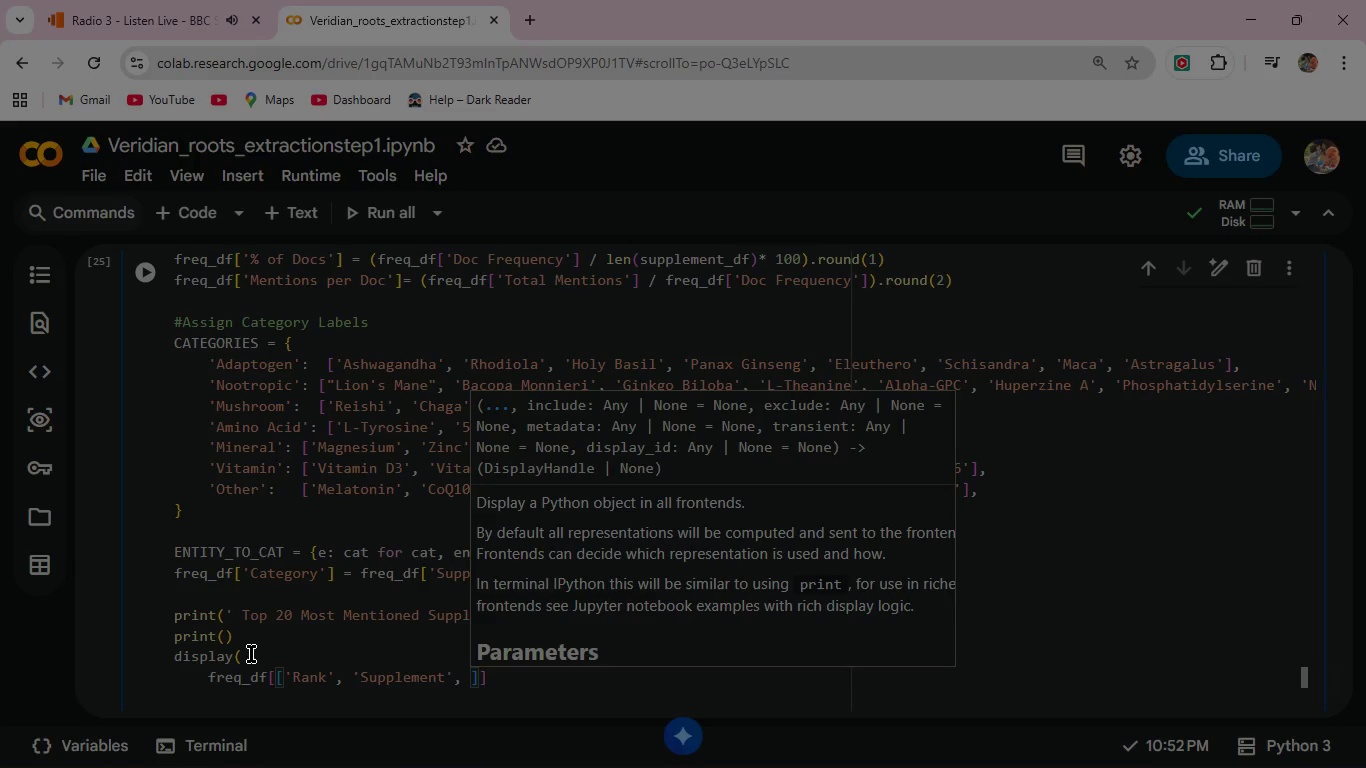 
wait(27.66)
 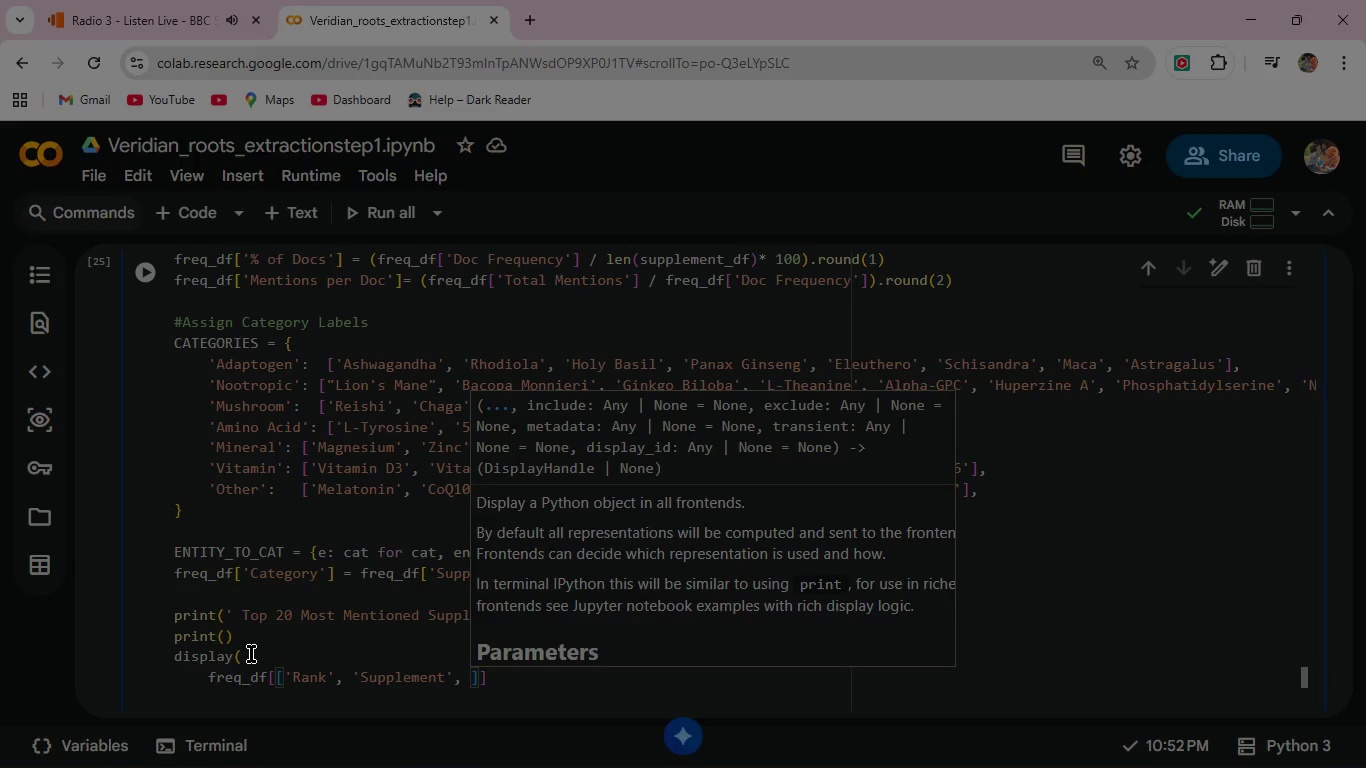 
left_click([471, 681])
 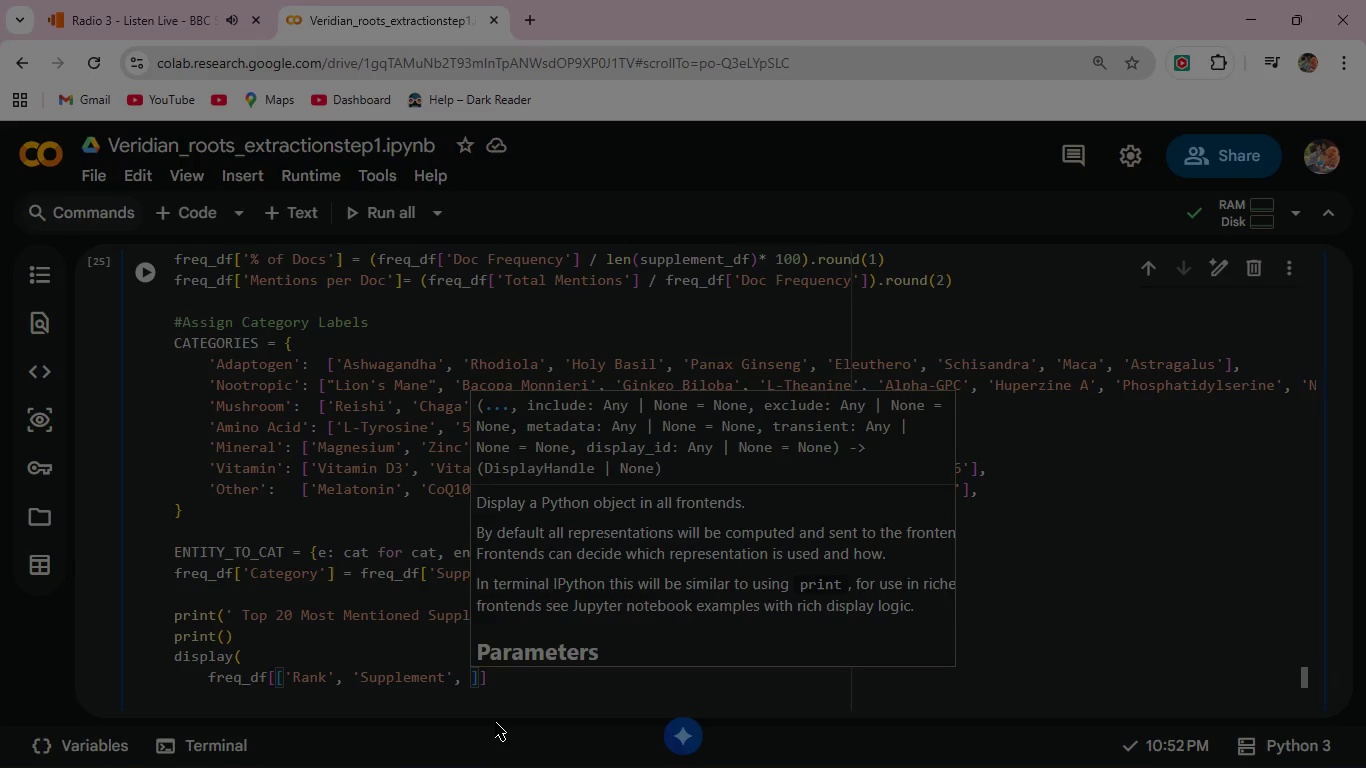 
wait(13.95)
 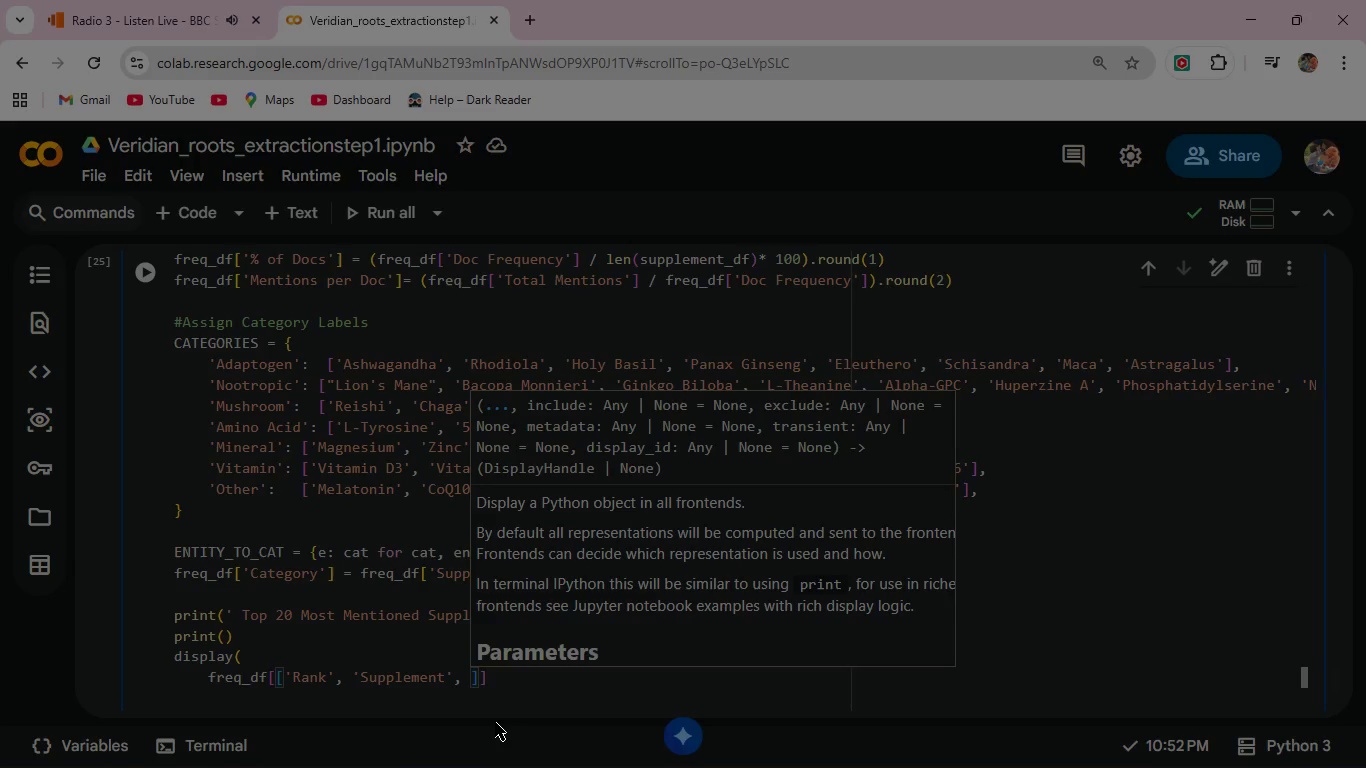 
type('Ca)
 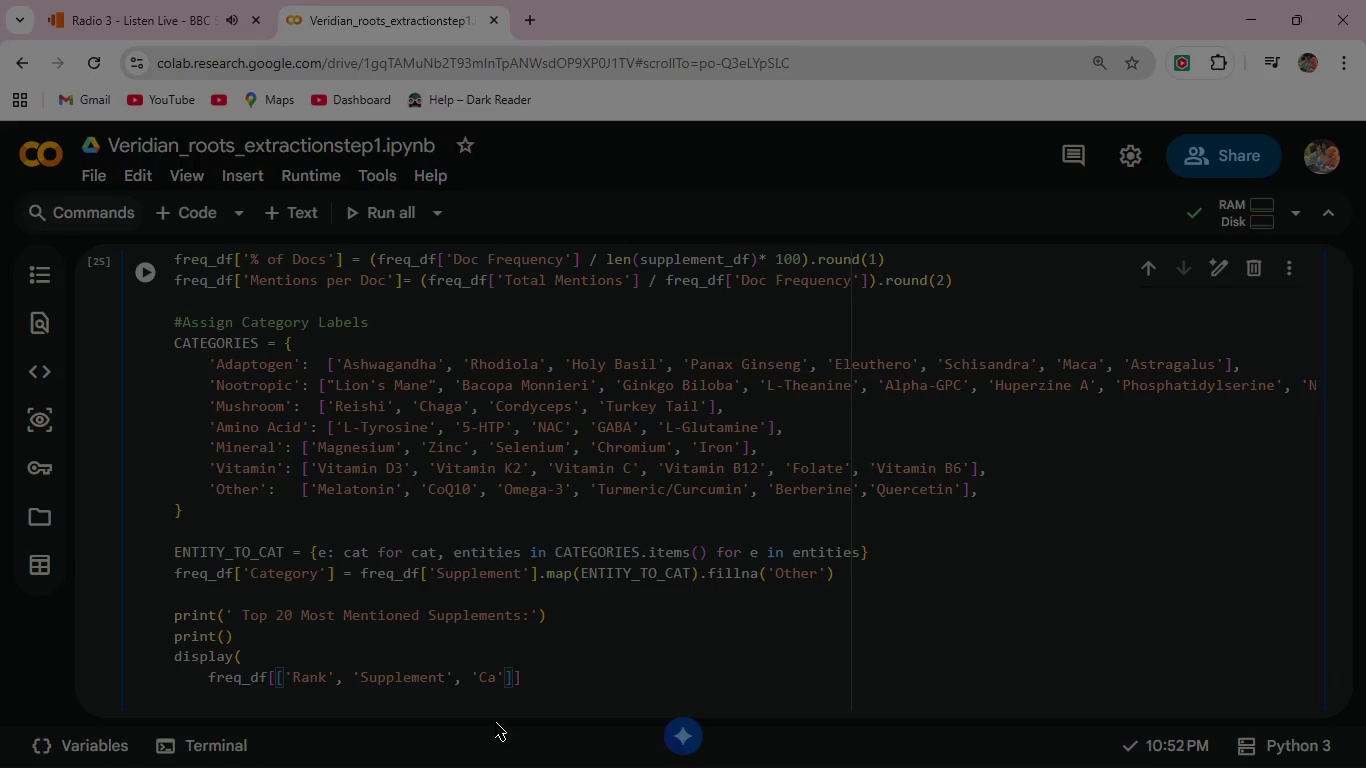 
wait(109.45)
 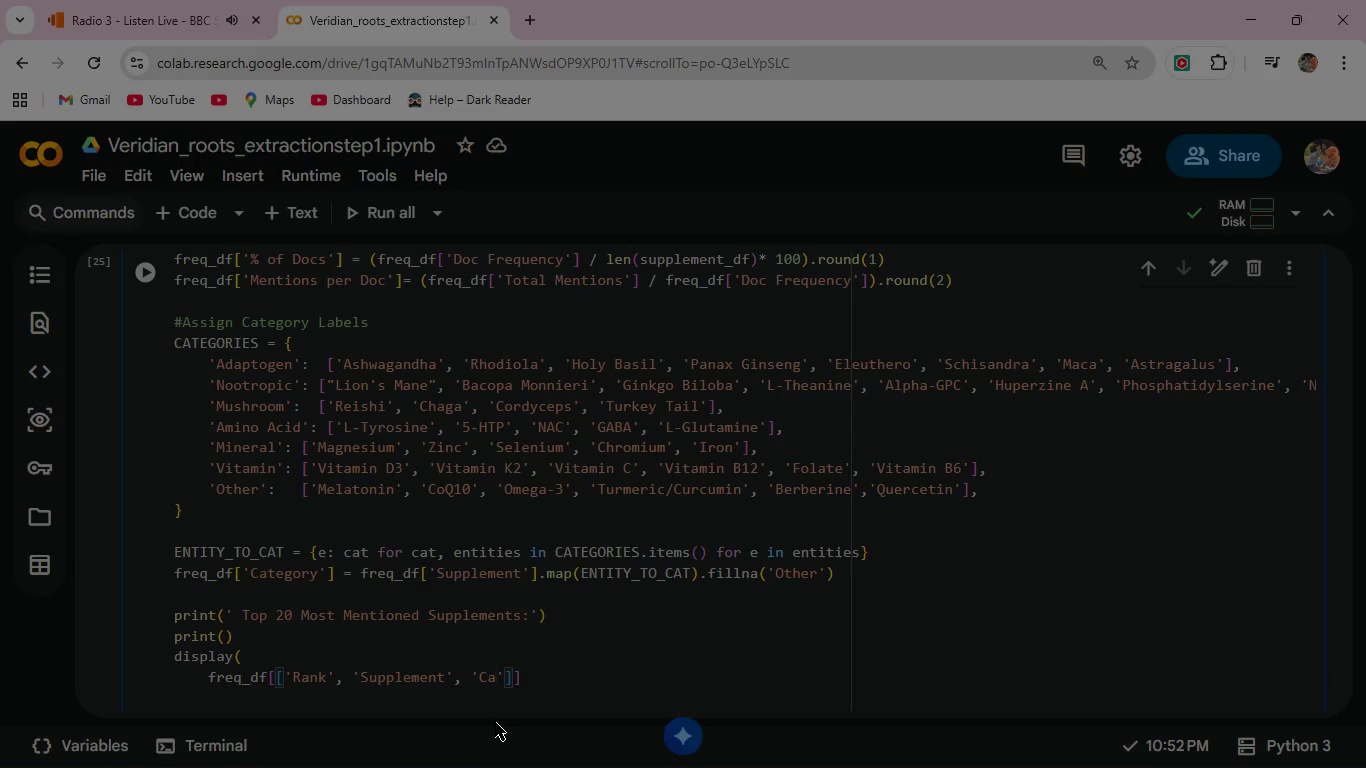 
type(tegory)
 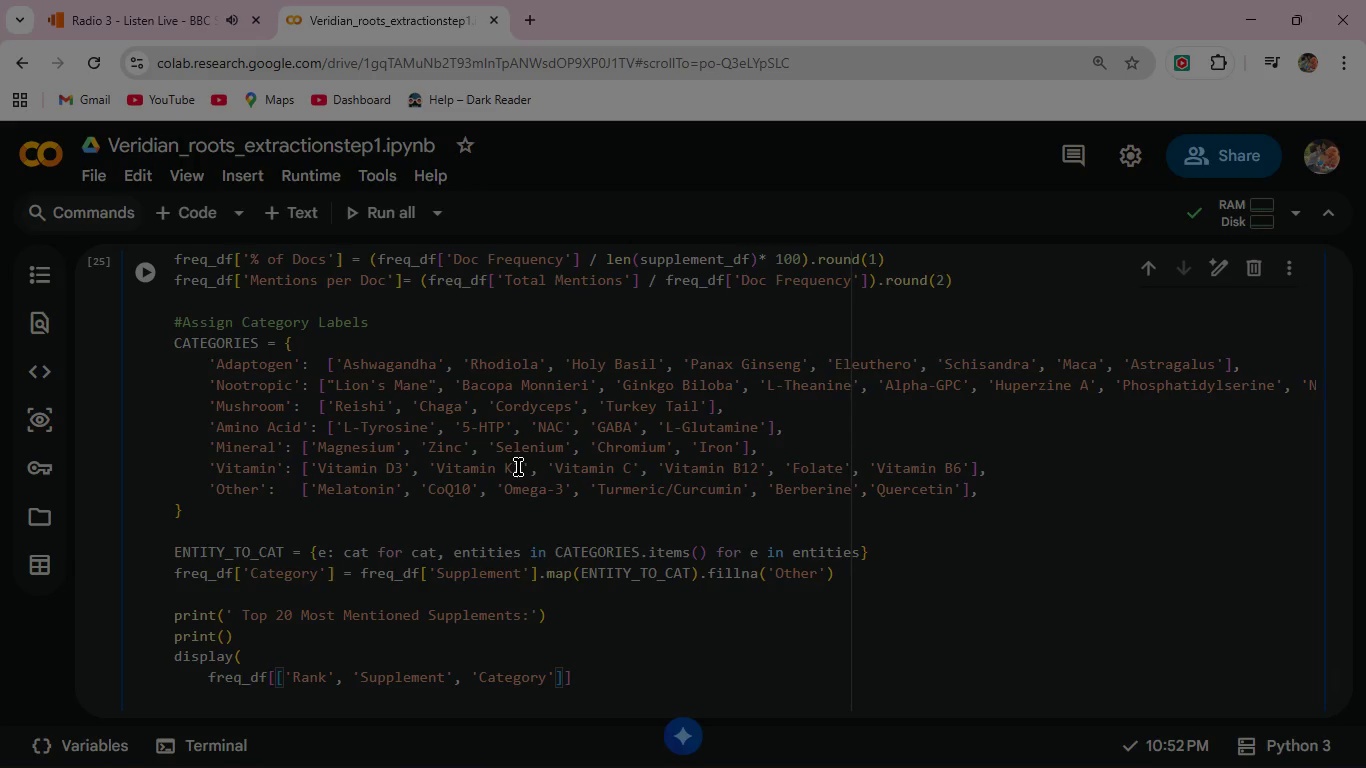 
key(ArrowRight)
 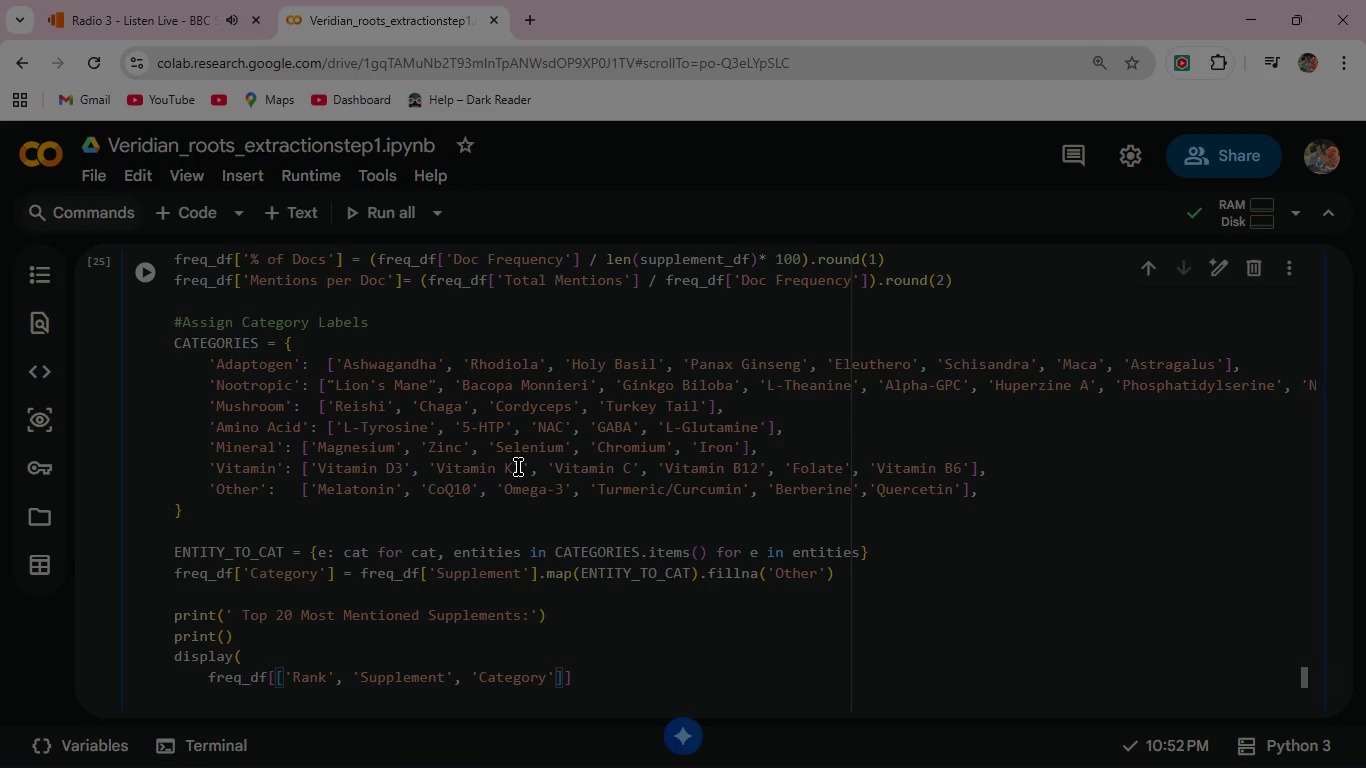 
type(, 'Total Mentions)
 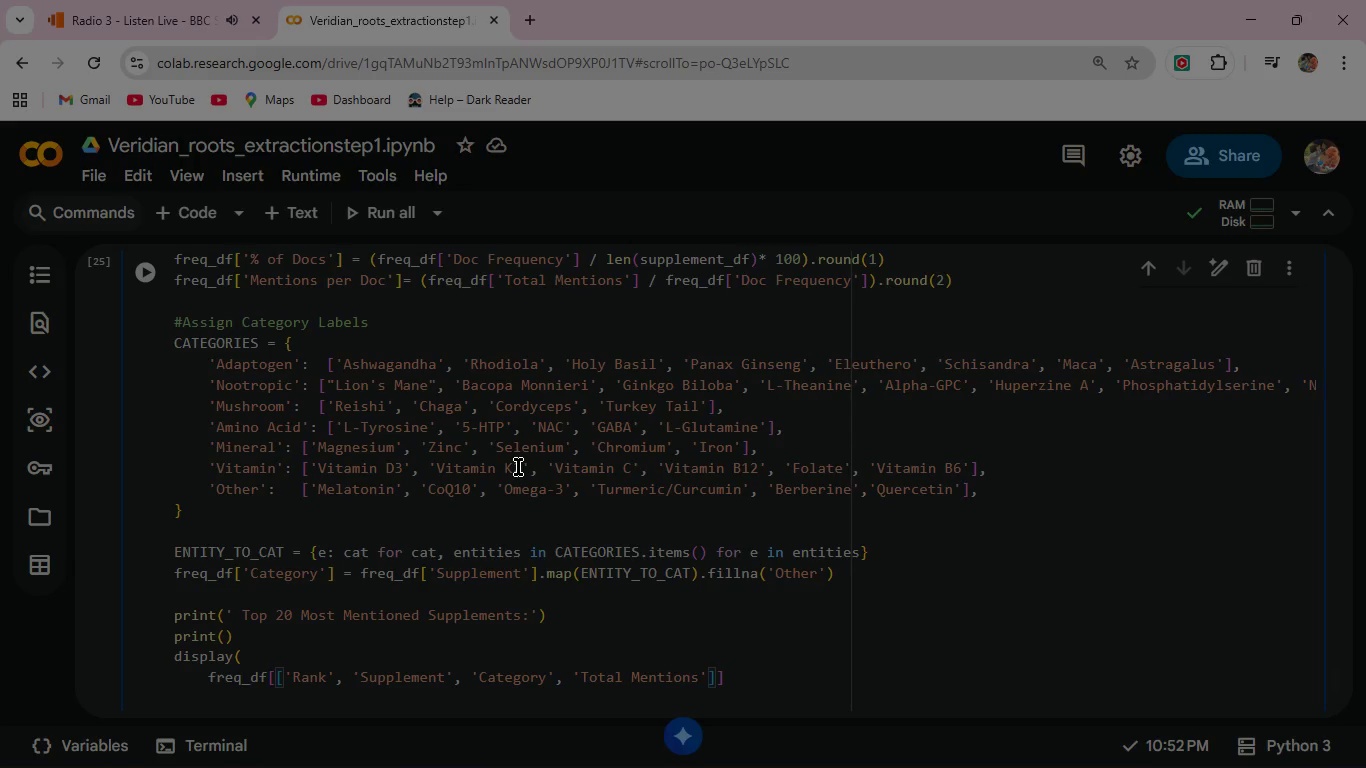 
key(ArrowRight)
 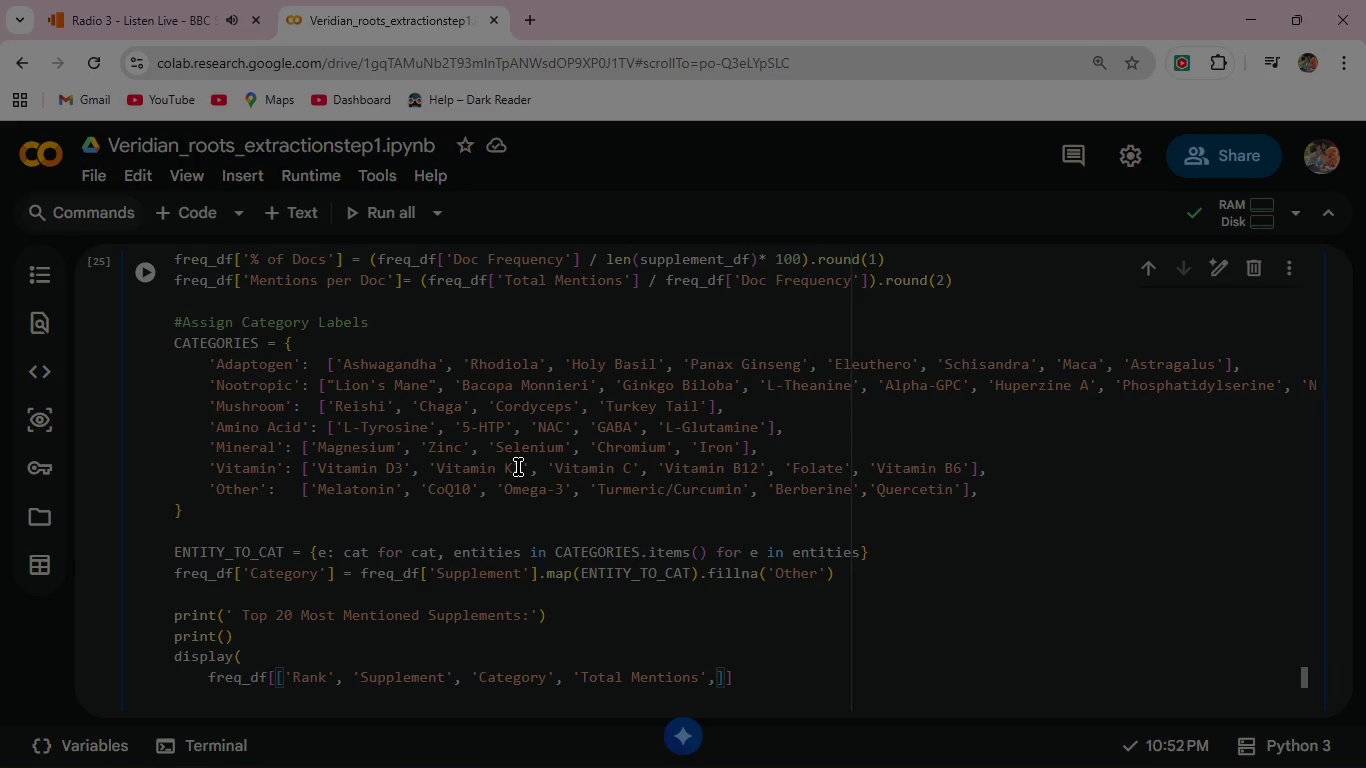 
type(, 'Doc frequency)
 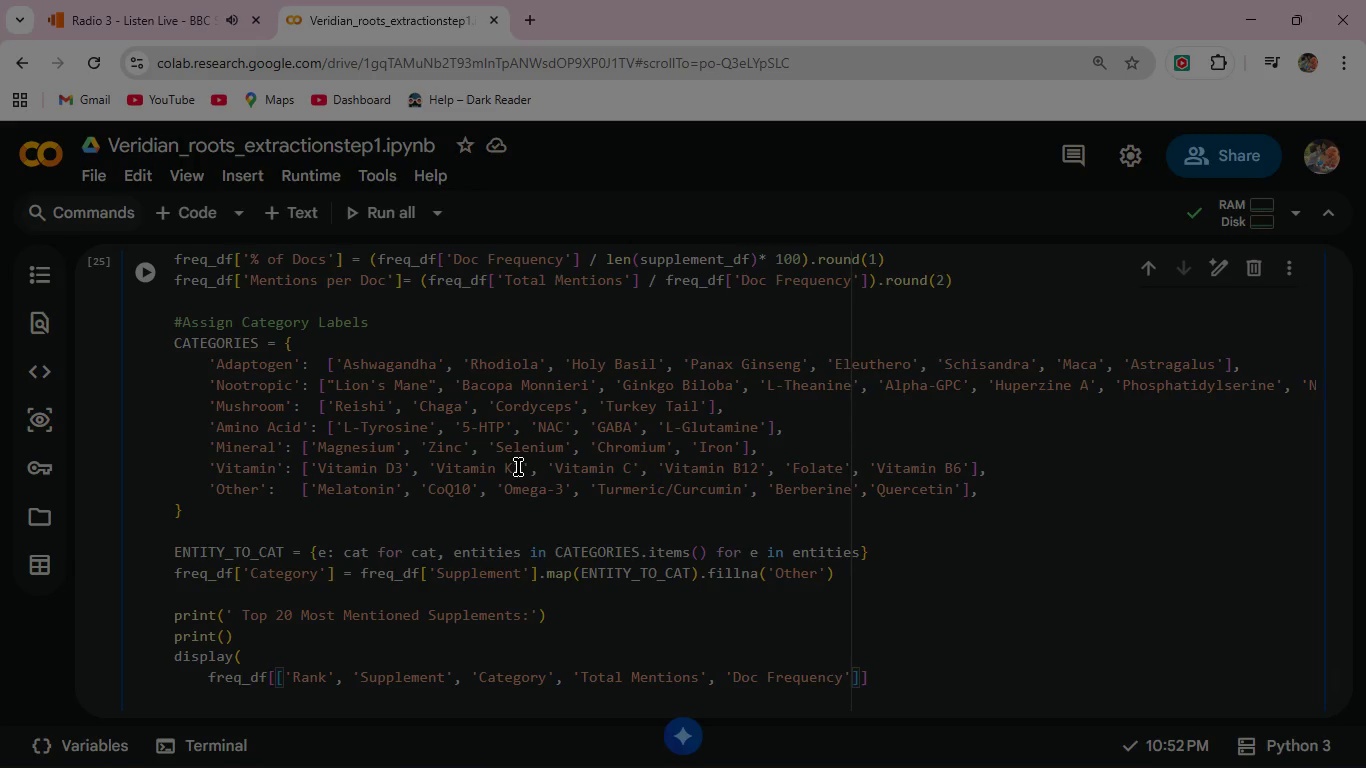 
key(ArrowRight)
 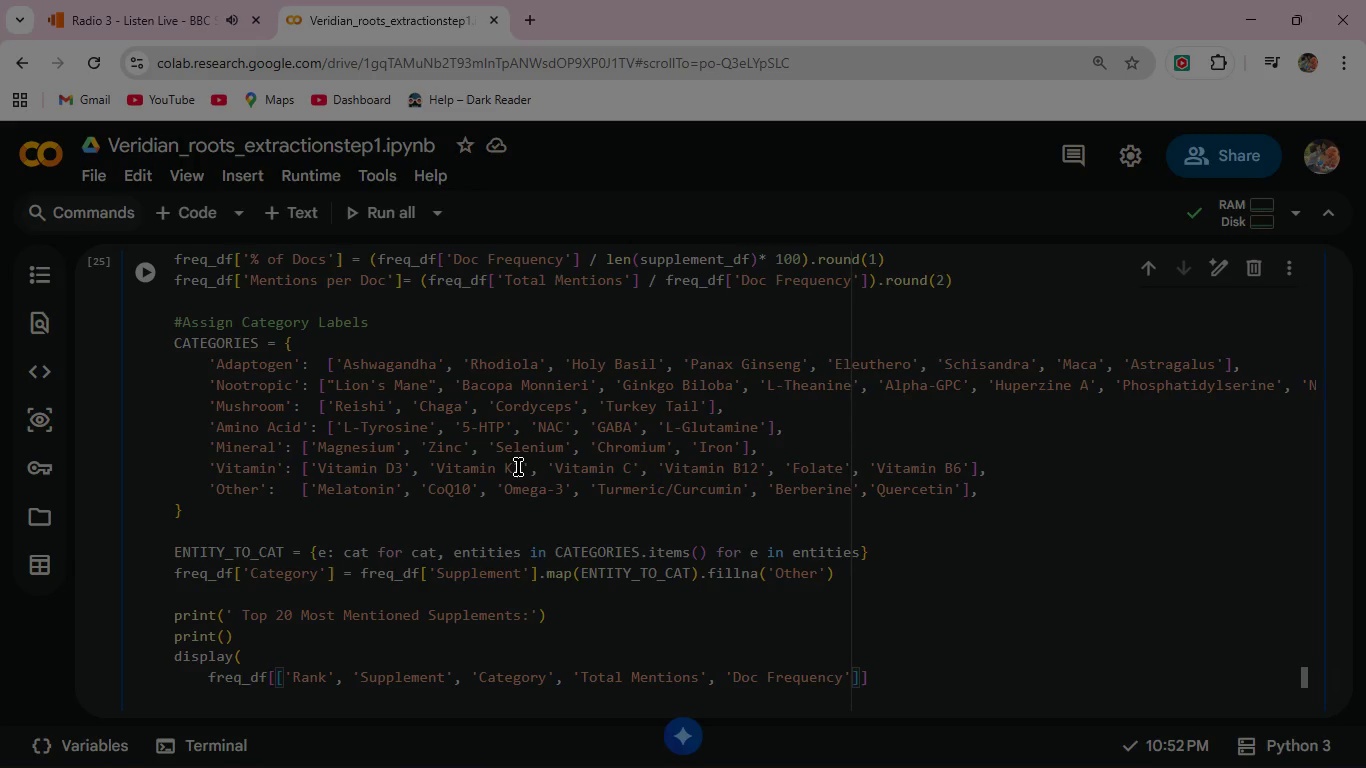 
type(, '% of Docs)
 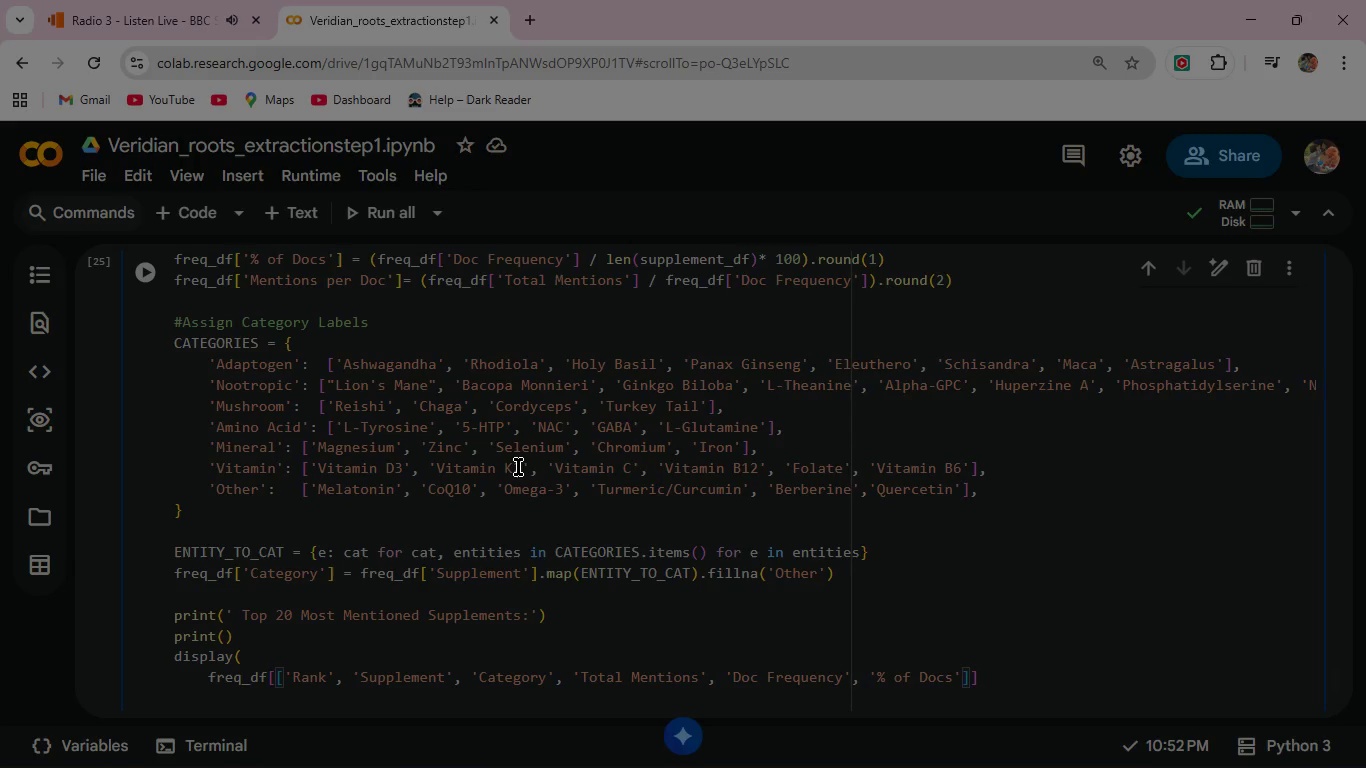 
key(ArrowRight)
 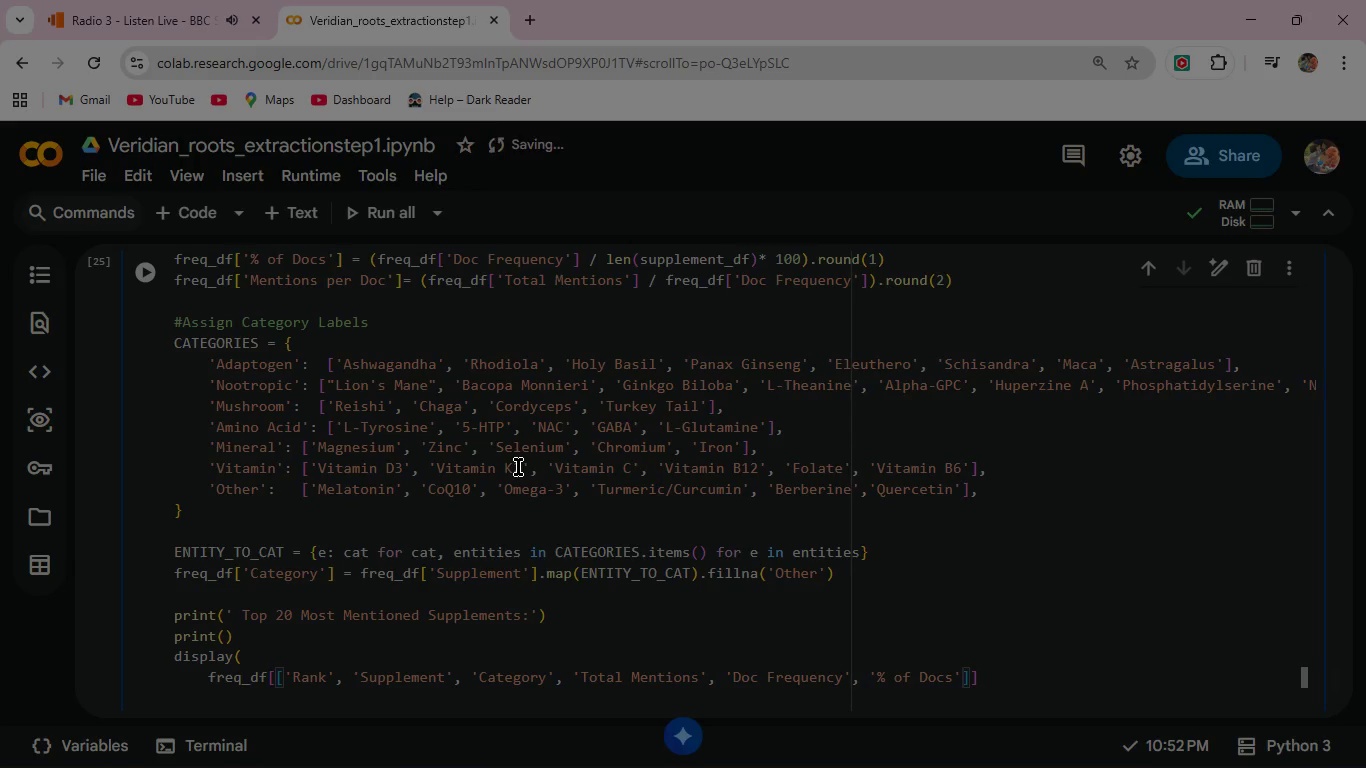 
type(, 'Mentions per Doc)
 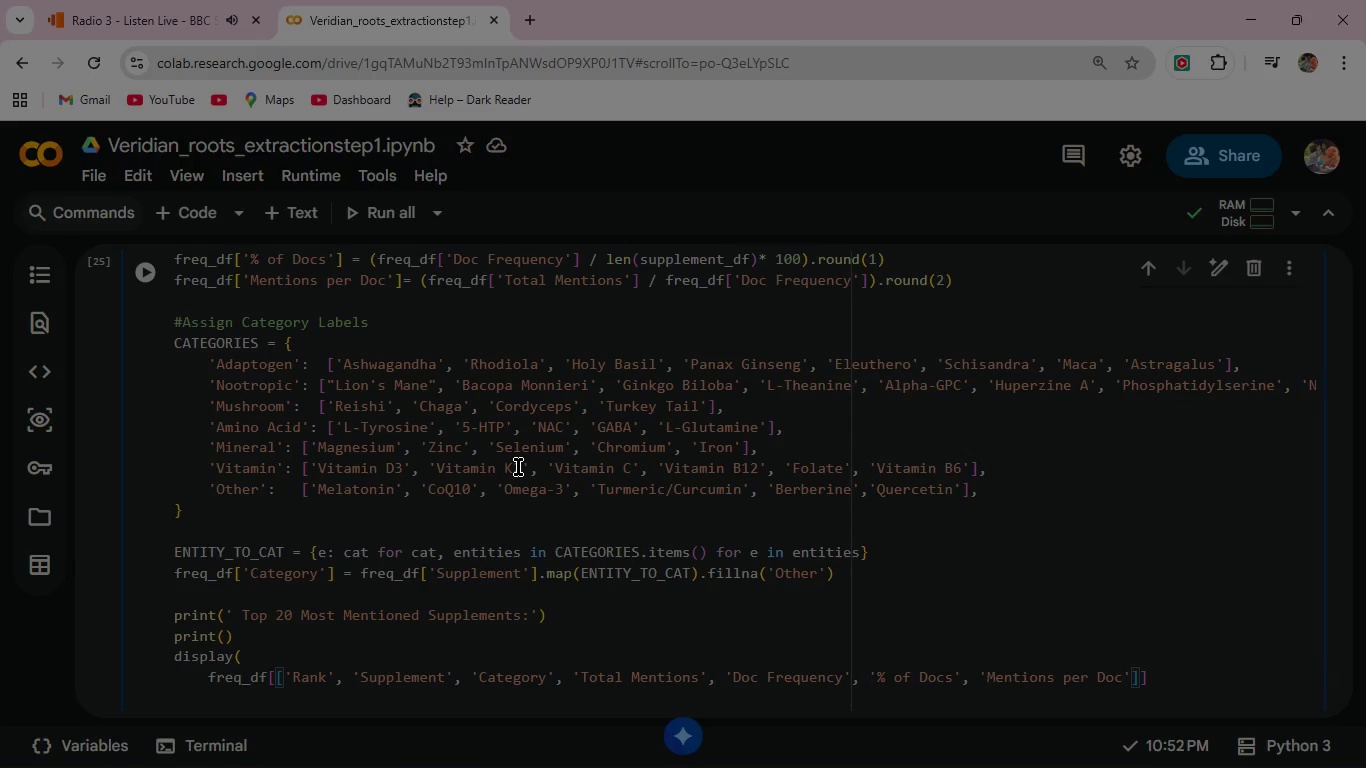 
key(ArrowRight)
 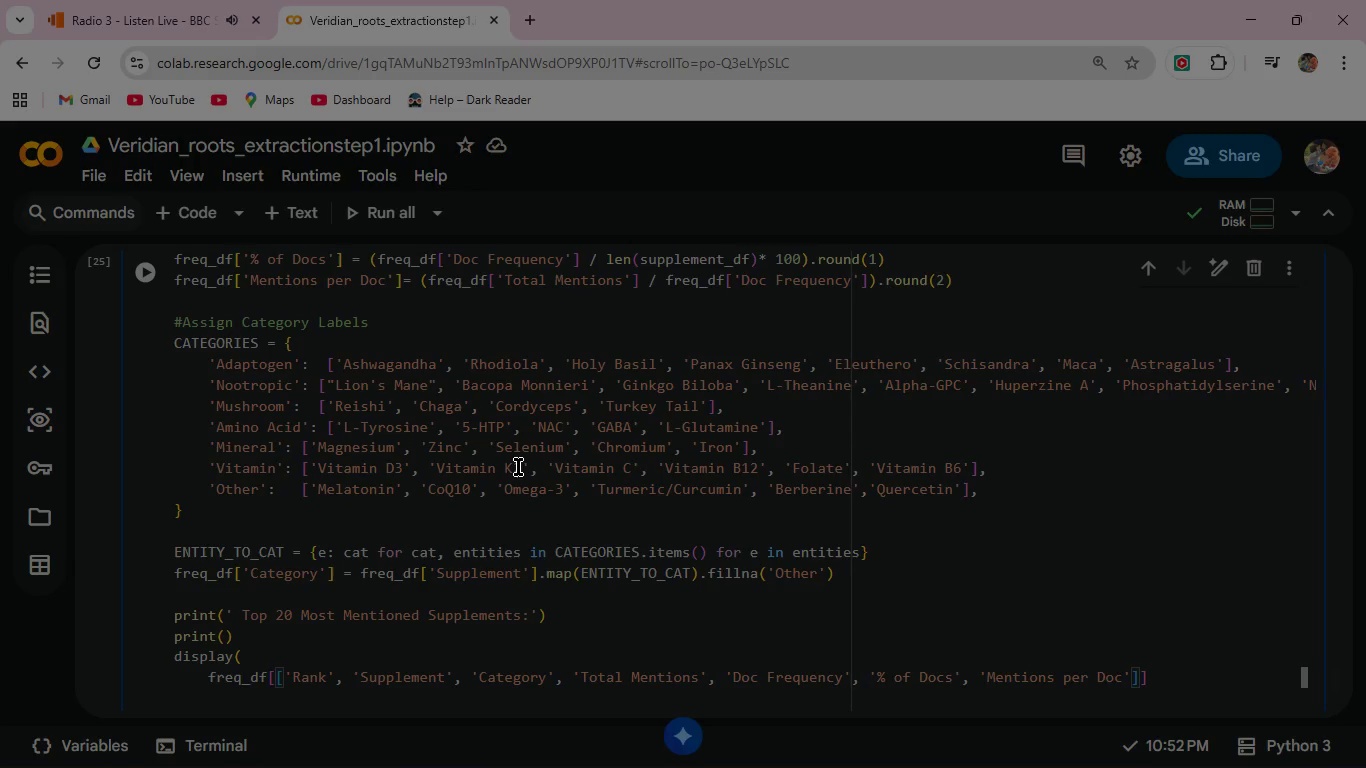 
key(ArrowRight)
 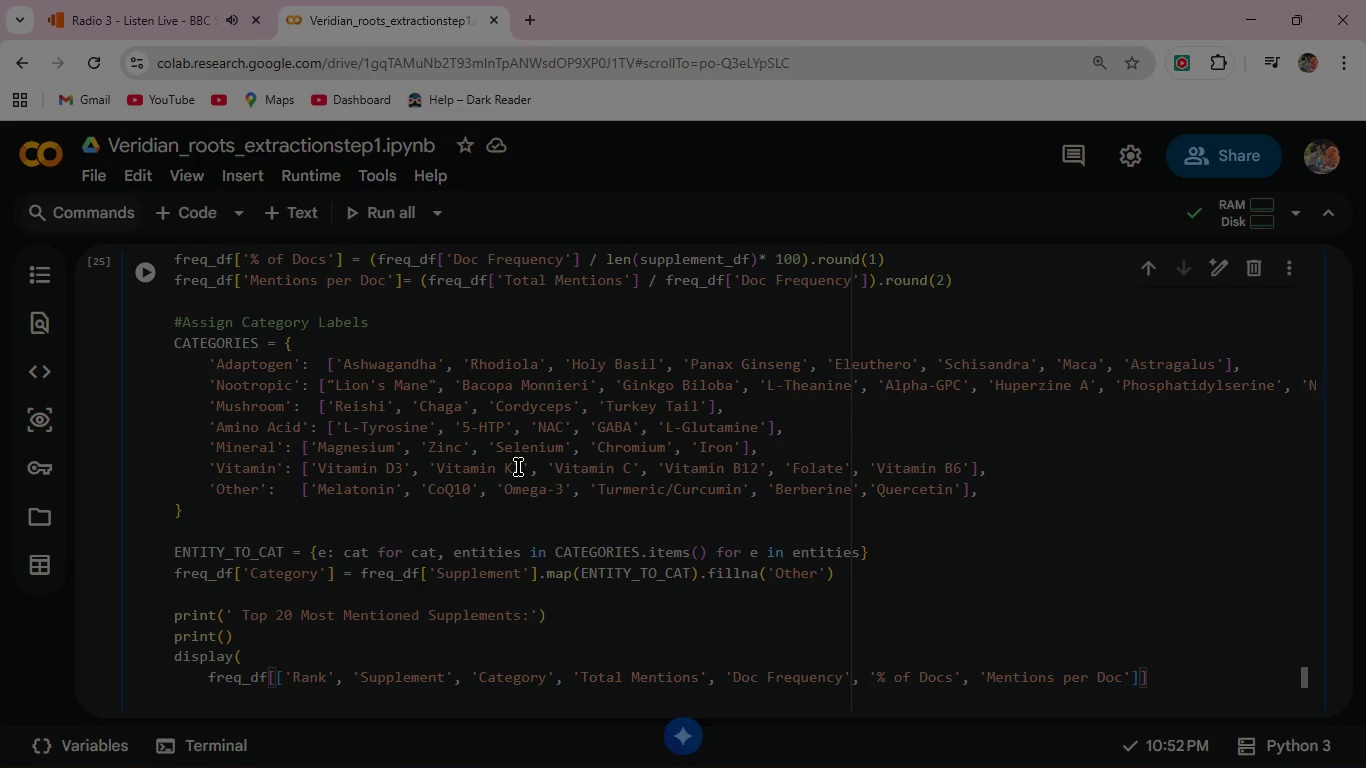 
key(ArrowRight)
 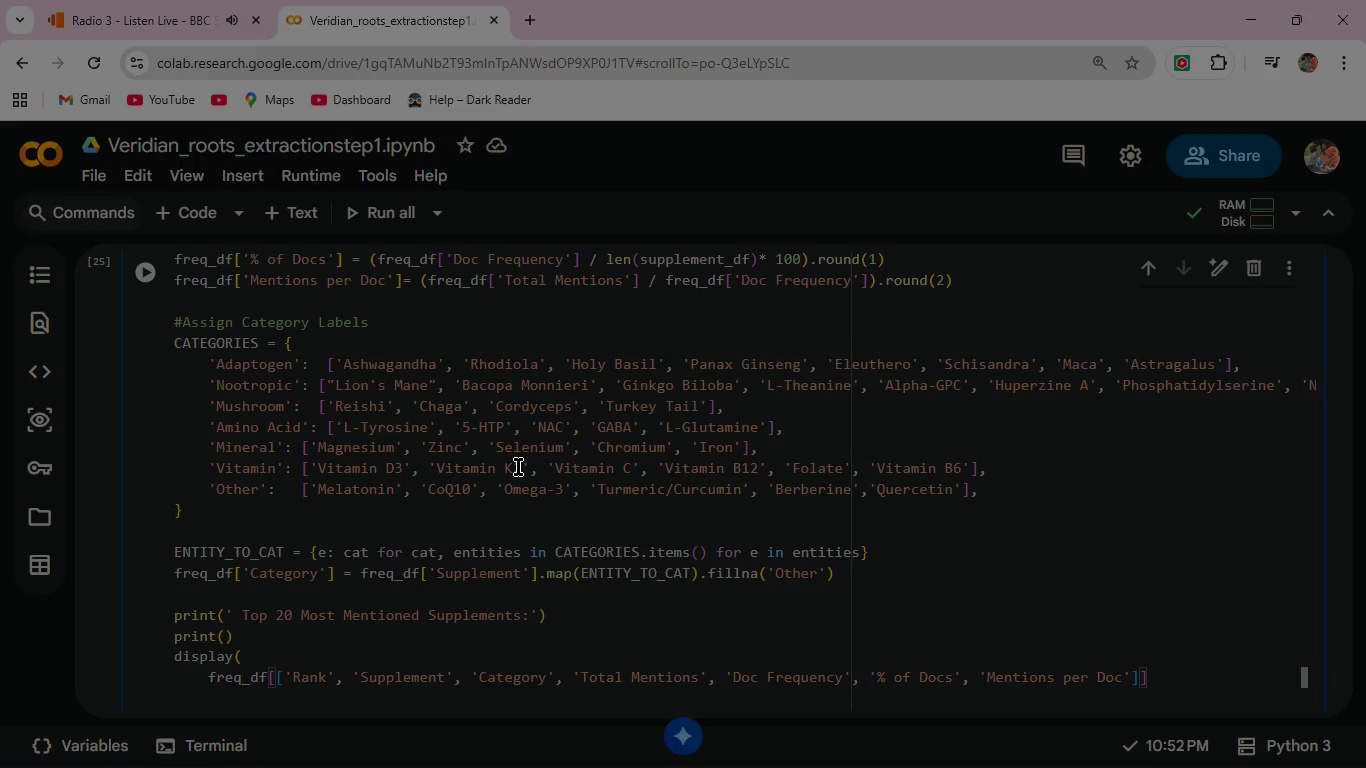 
key(Enter)
 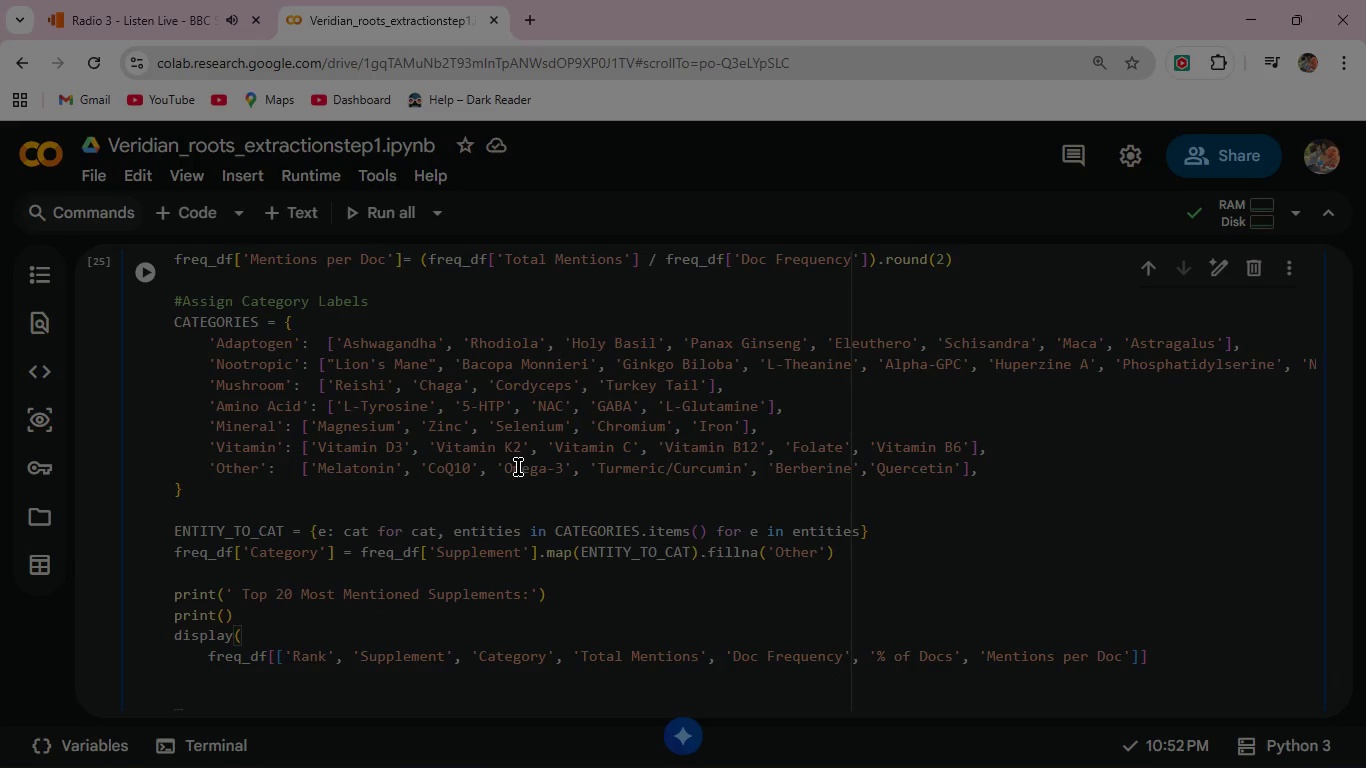 
type(.head(20)
 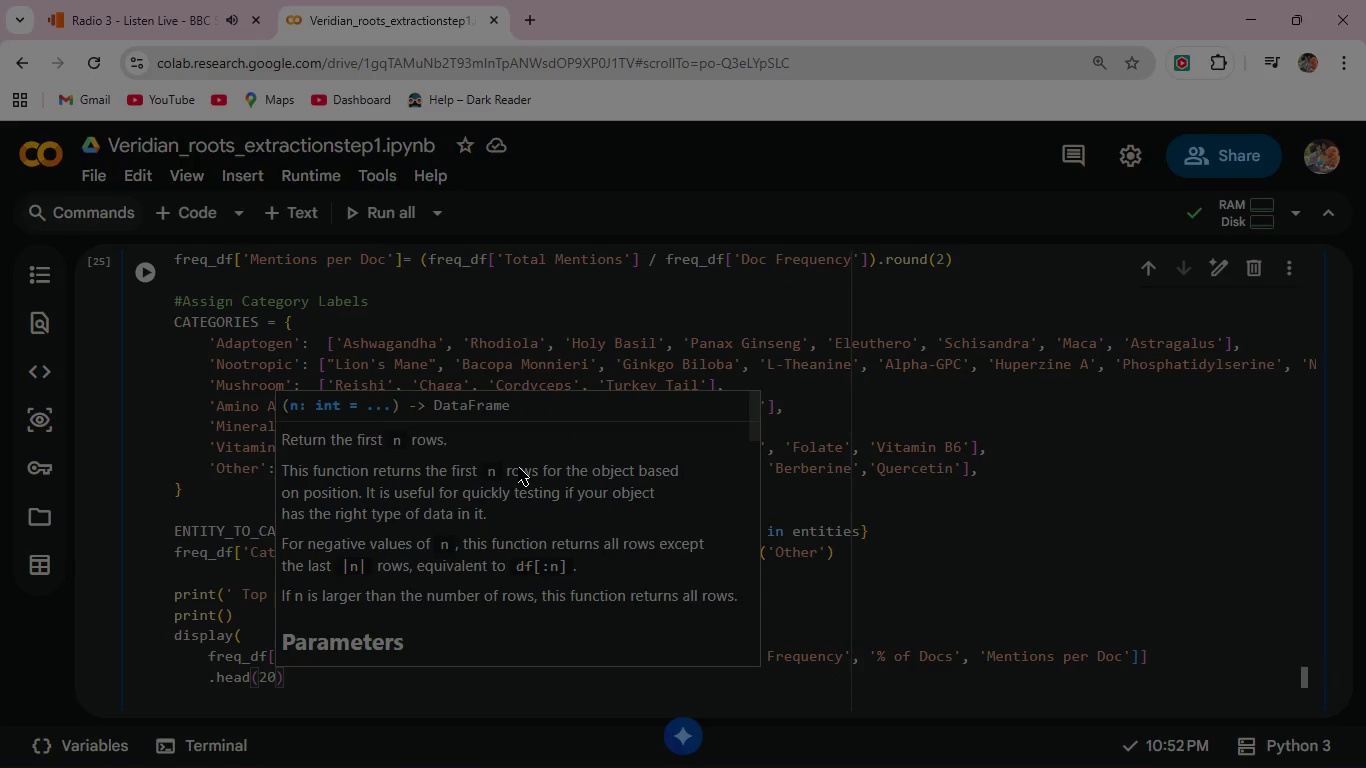 
key(ArrowRight)
 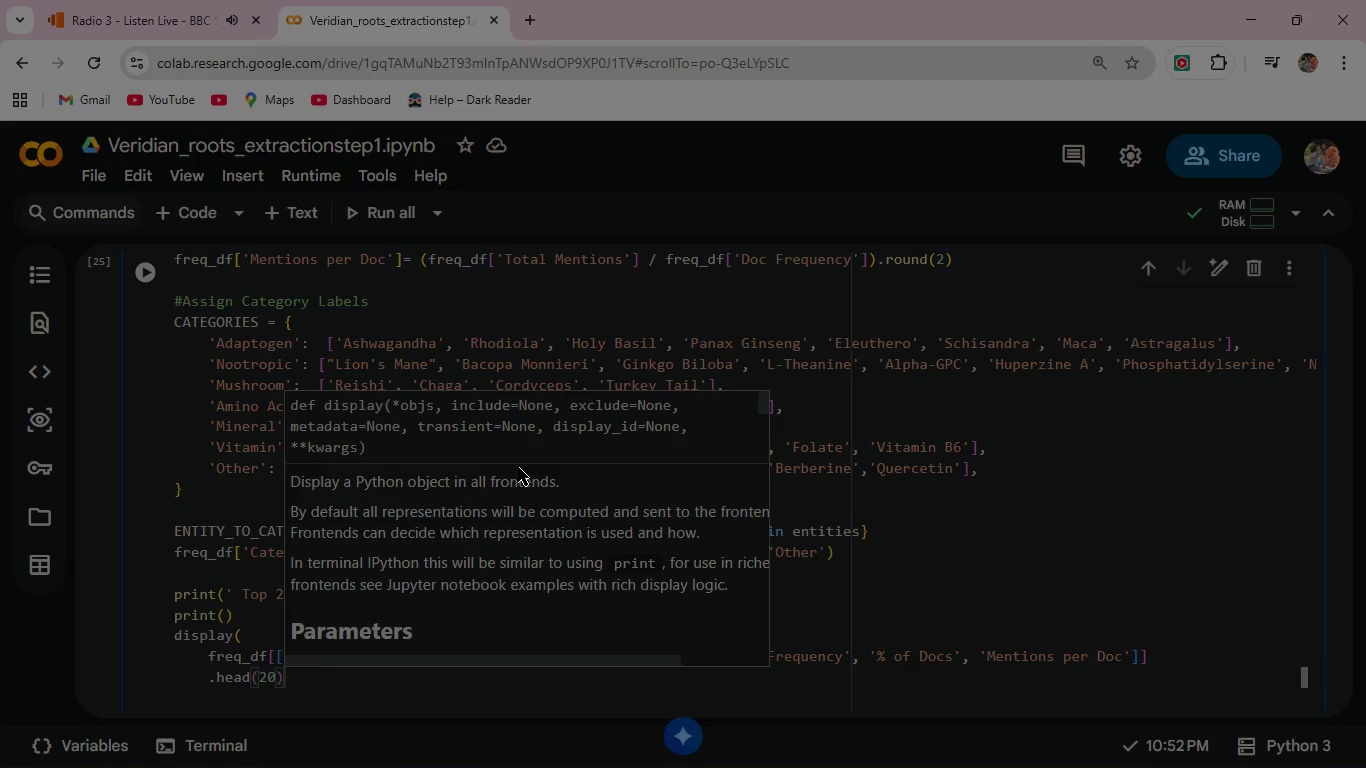 
key(Enter)
 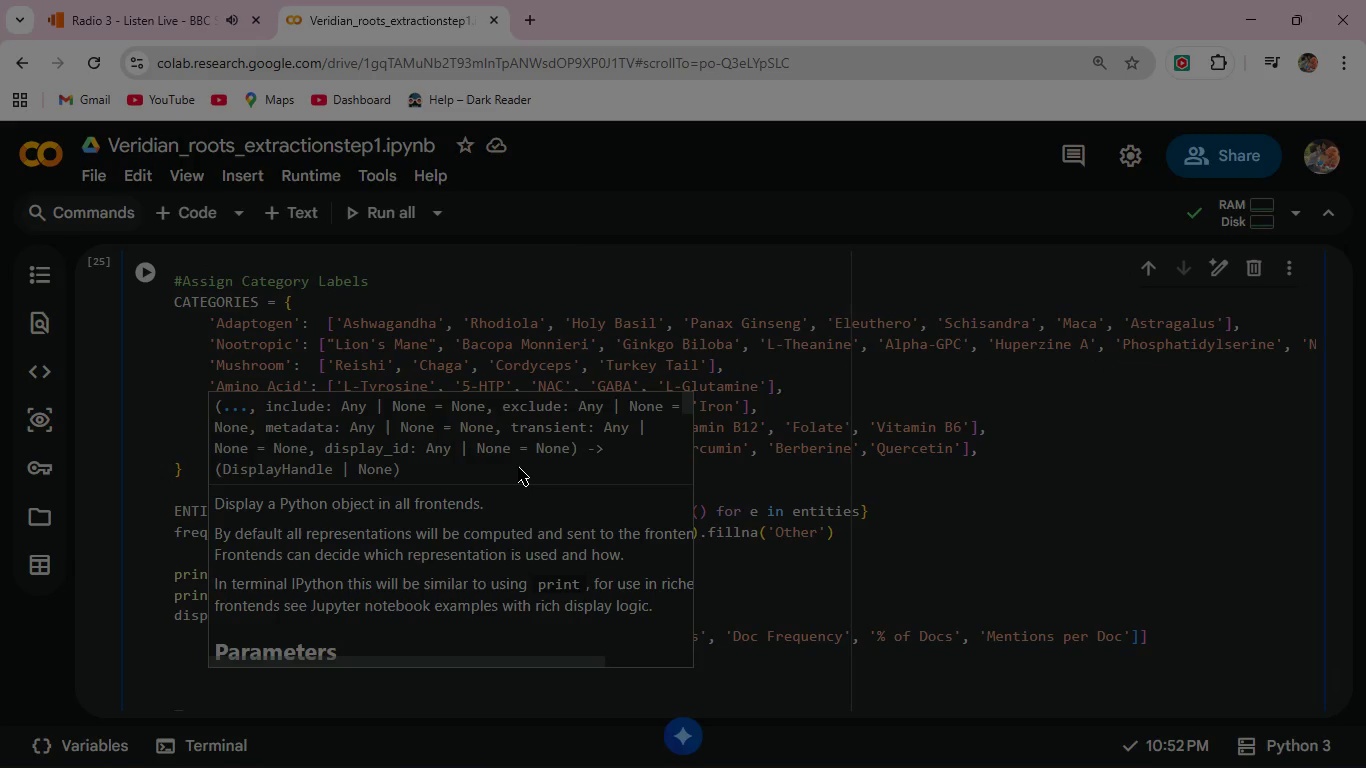 
type(.style.hide(axis='index)
 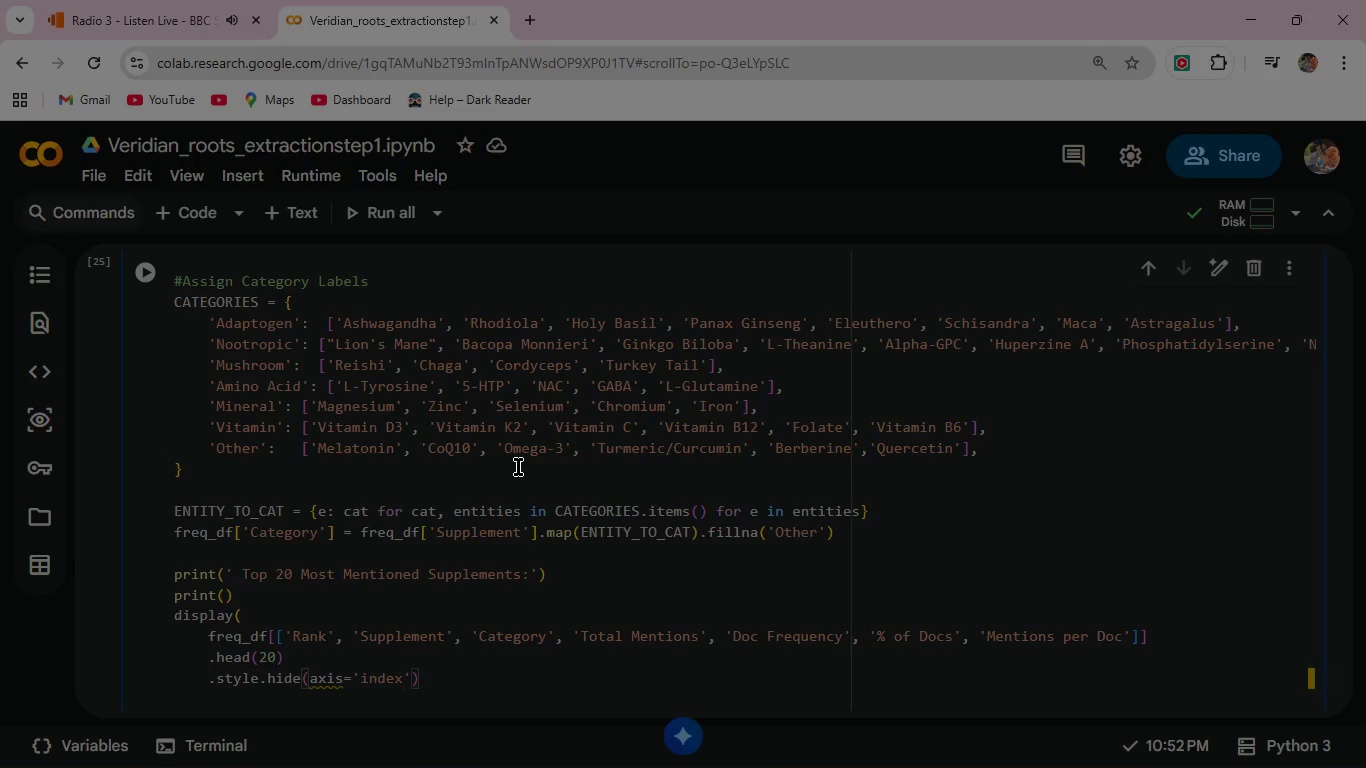 
key(ArrowRight)
 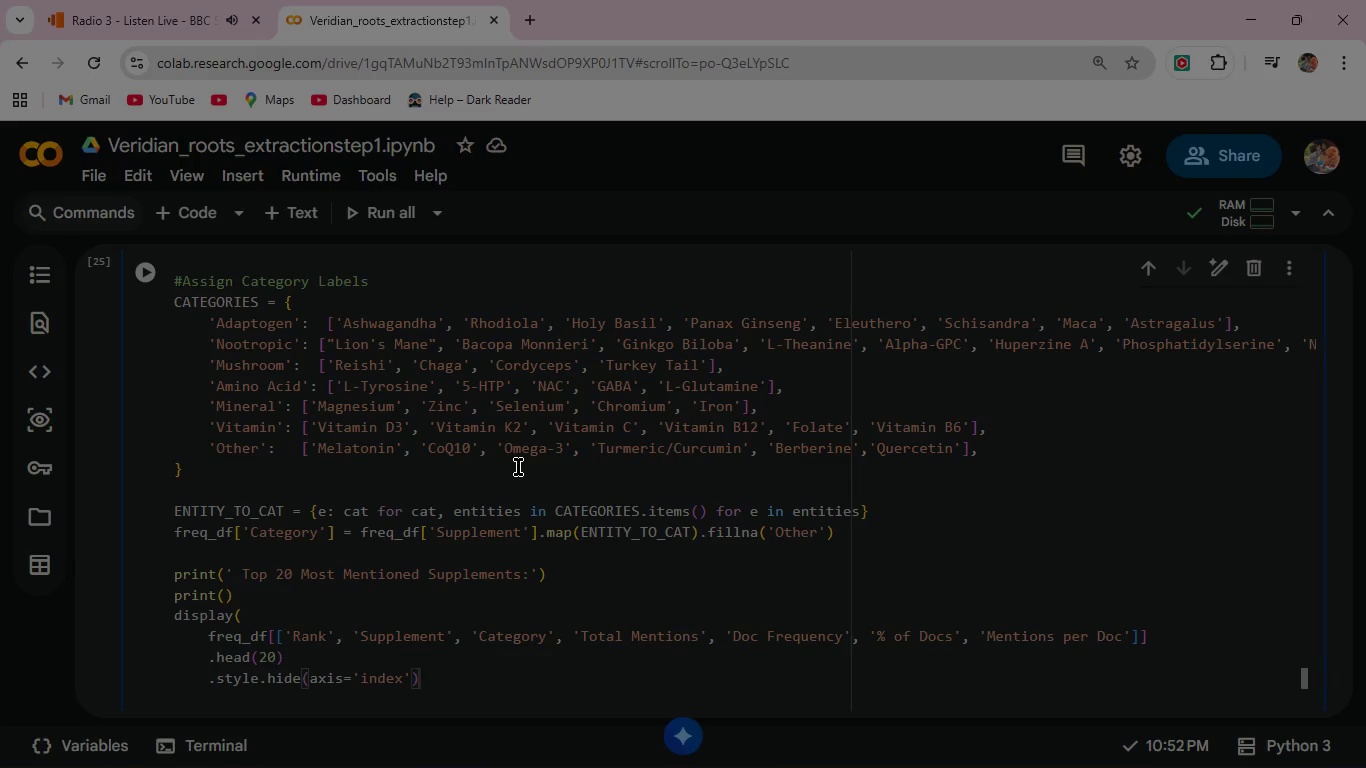 
key(ArrowRight)
 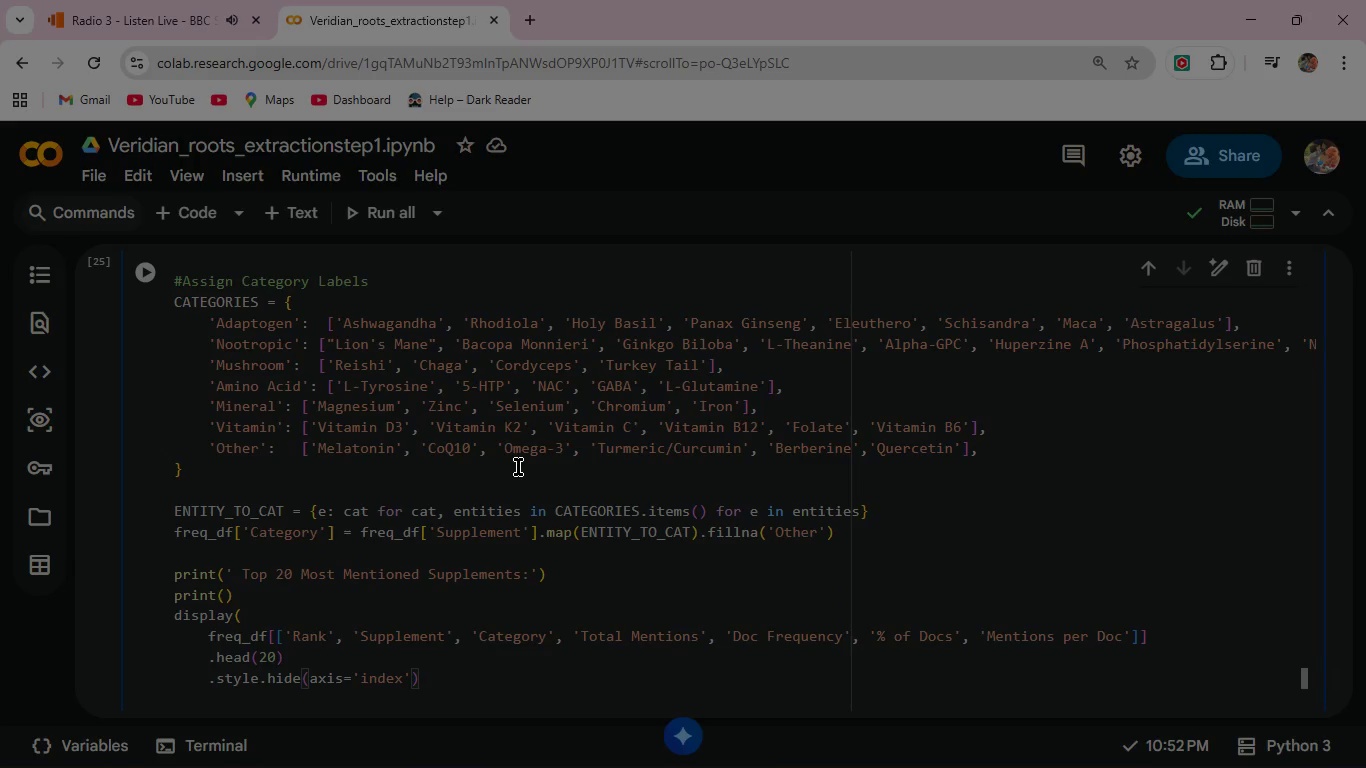 
key(Enter)
 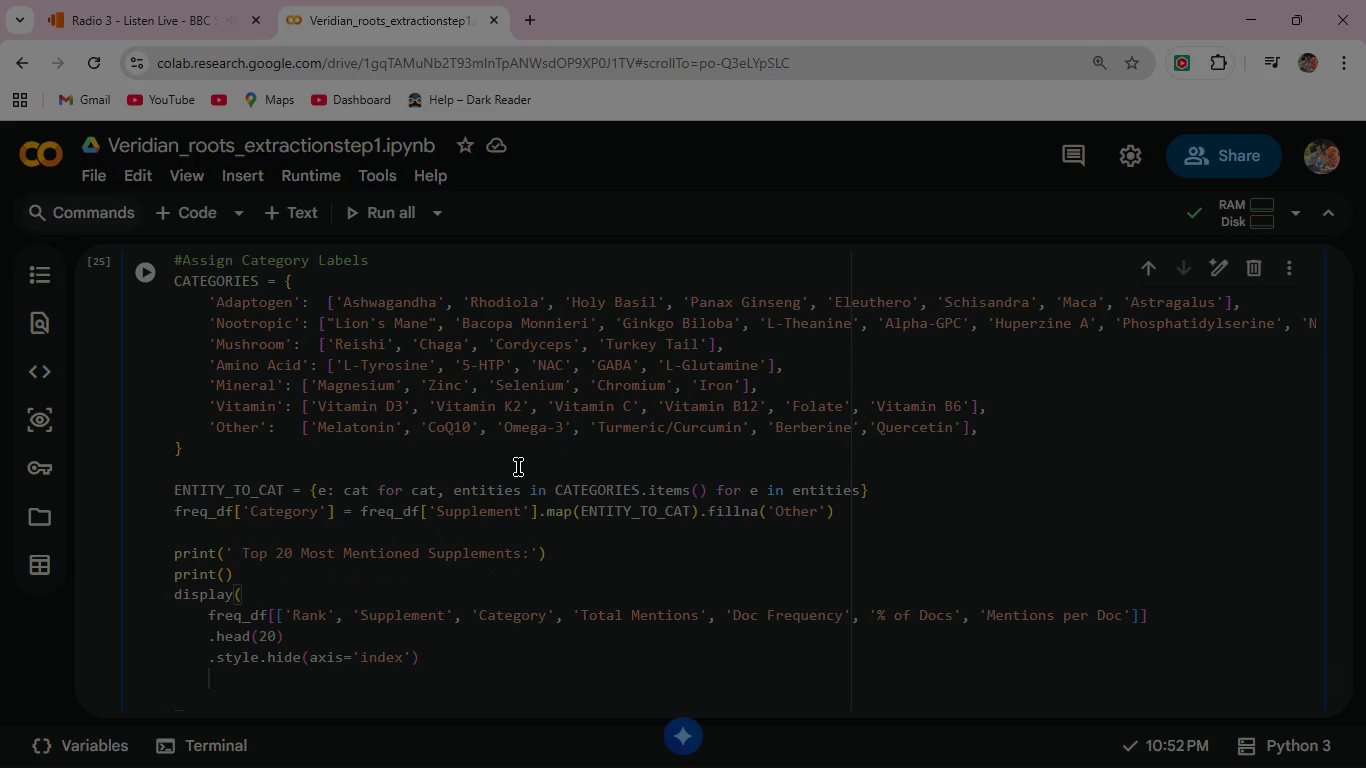 
type(.background)
 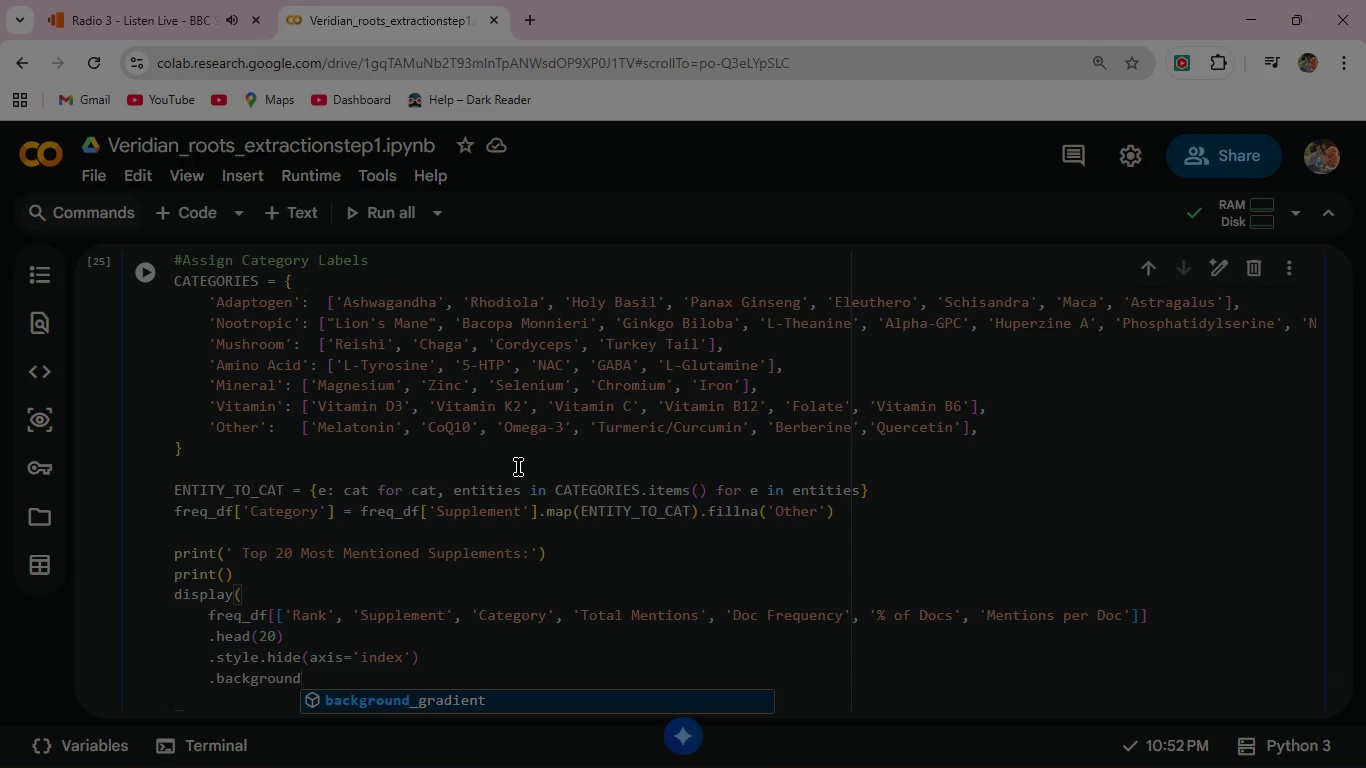 
key(Enter)
 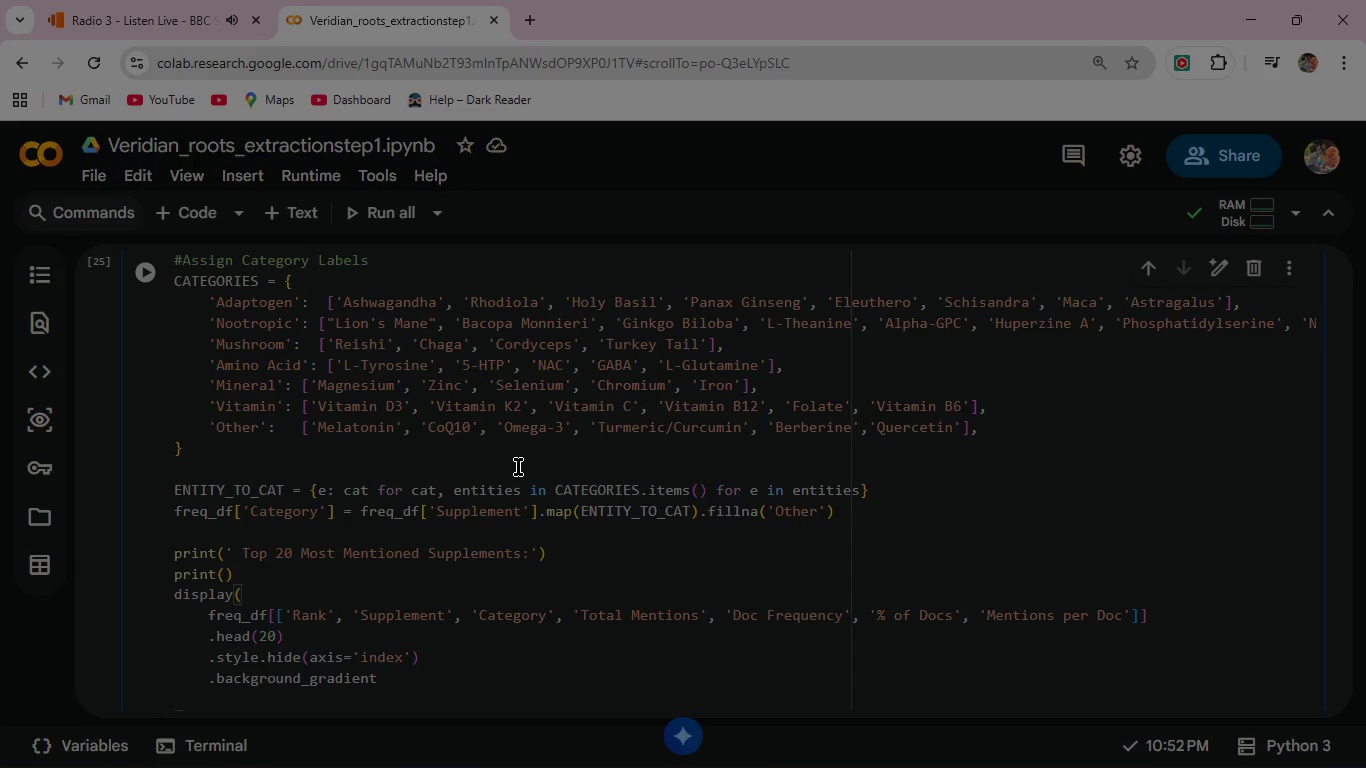 
type((subset=['Total Mentions)
 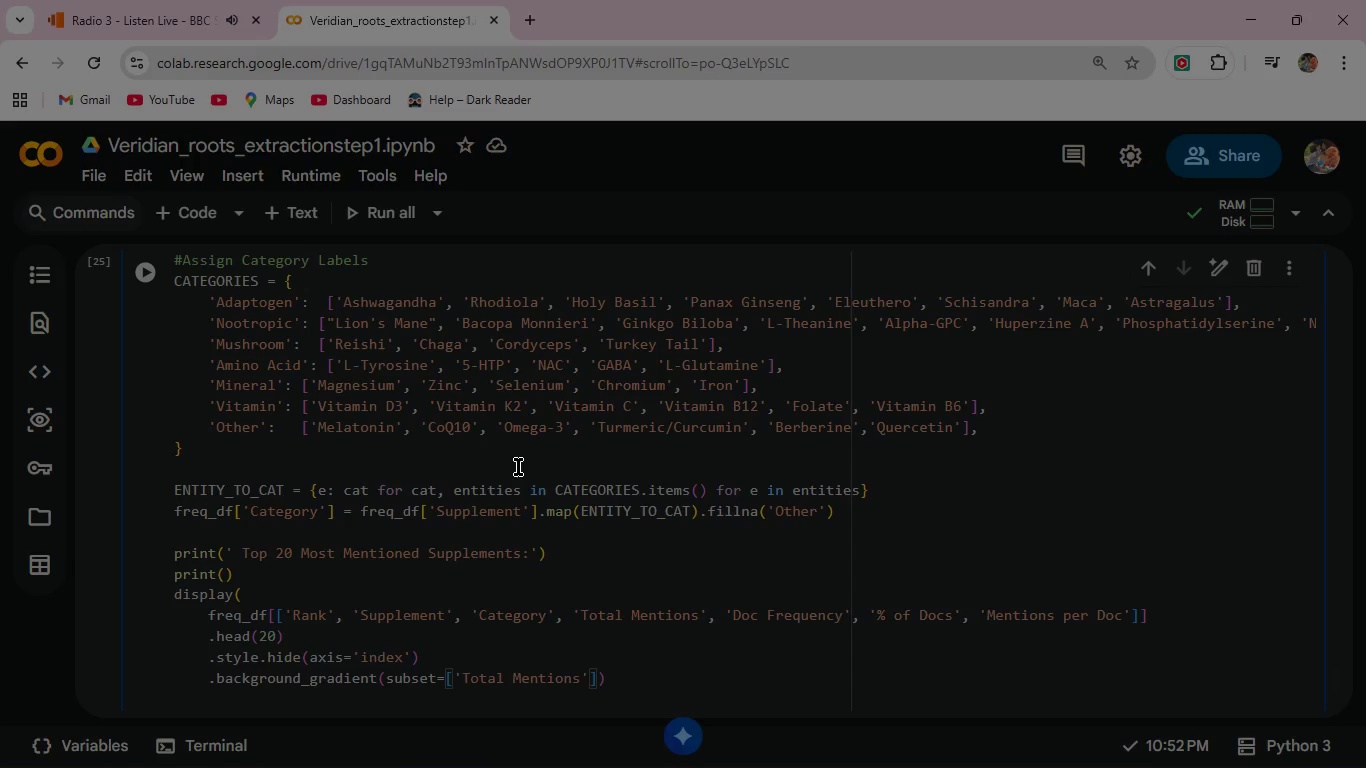 
key(ArrowRight)
 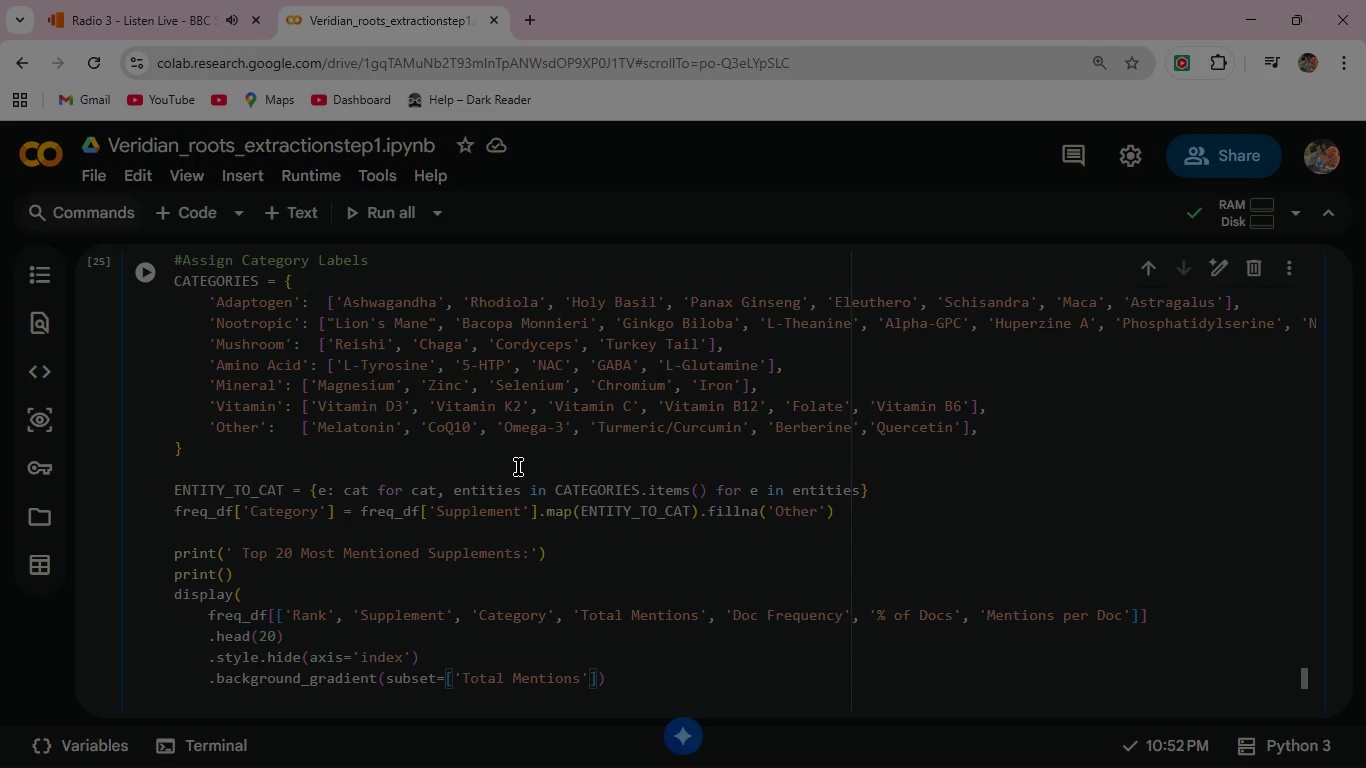 
key(ArrowRight)
 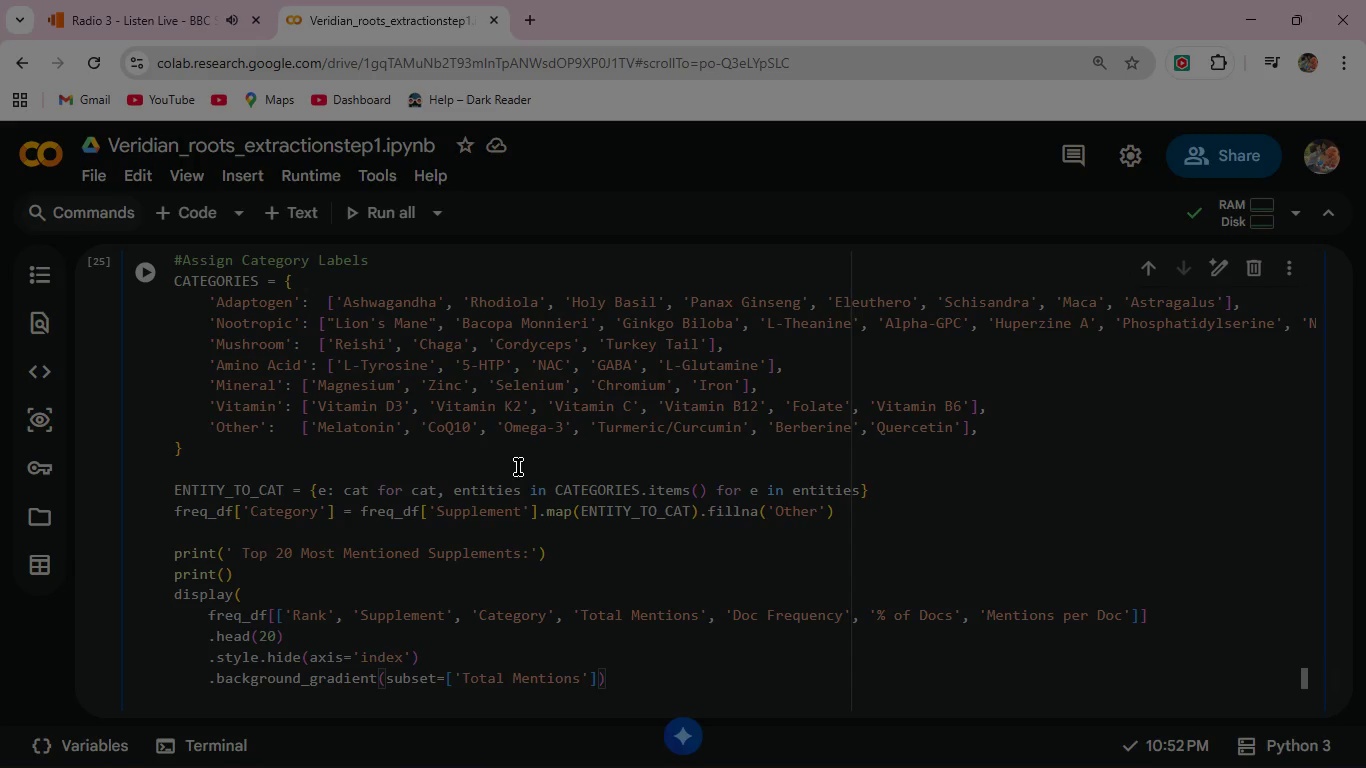 
type(, cmap='Greens)
 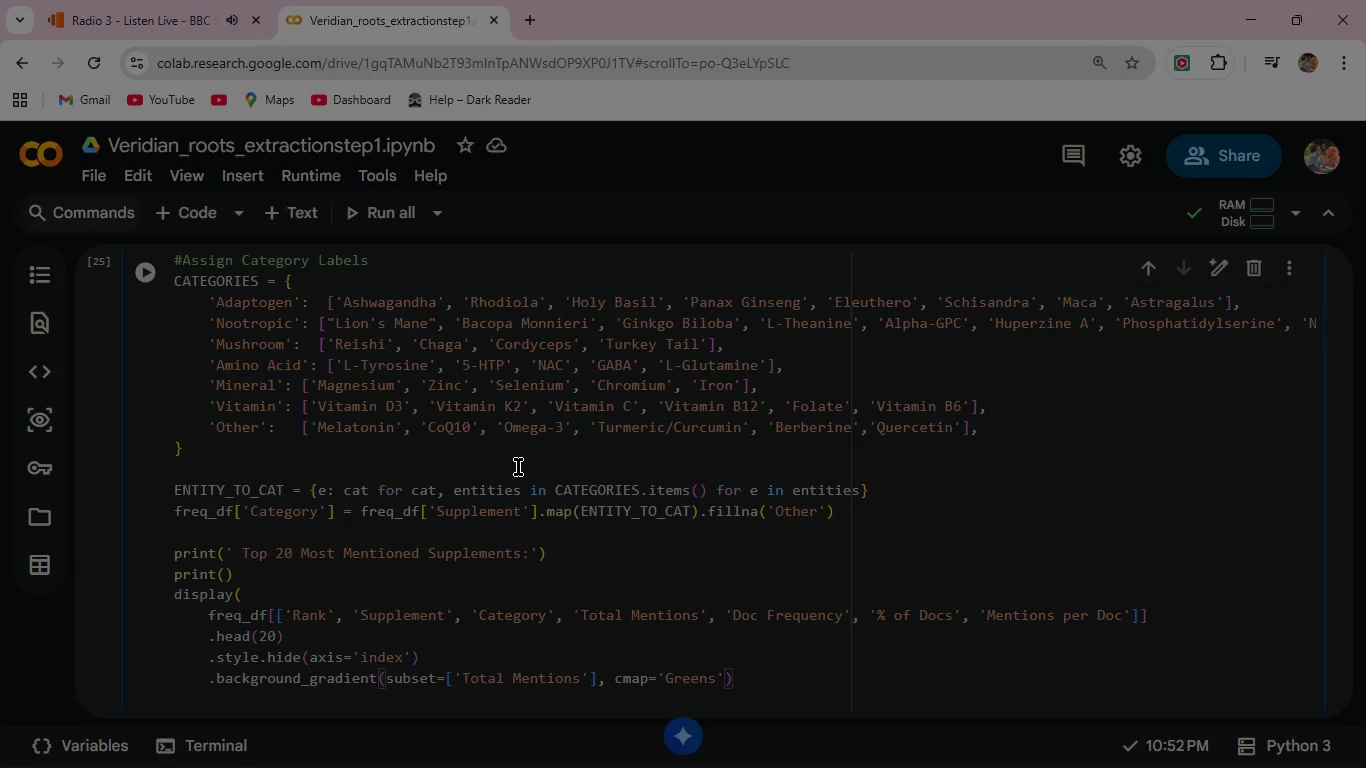 
key(ArrowRight)
 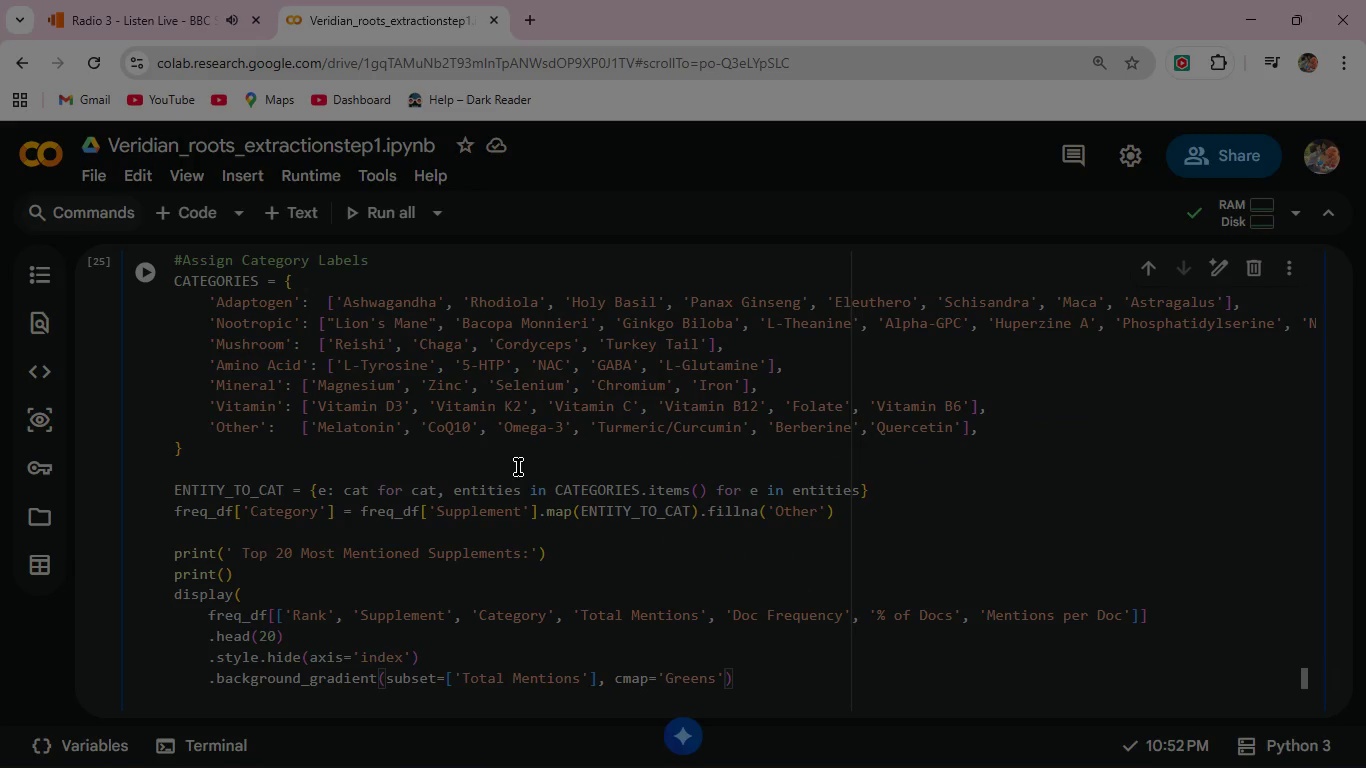 
key(ArrowRight)
 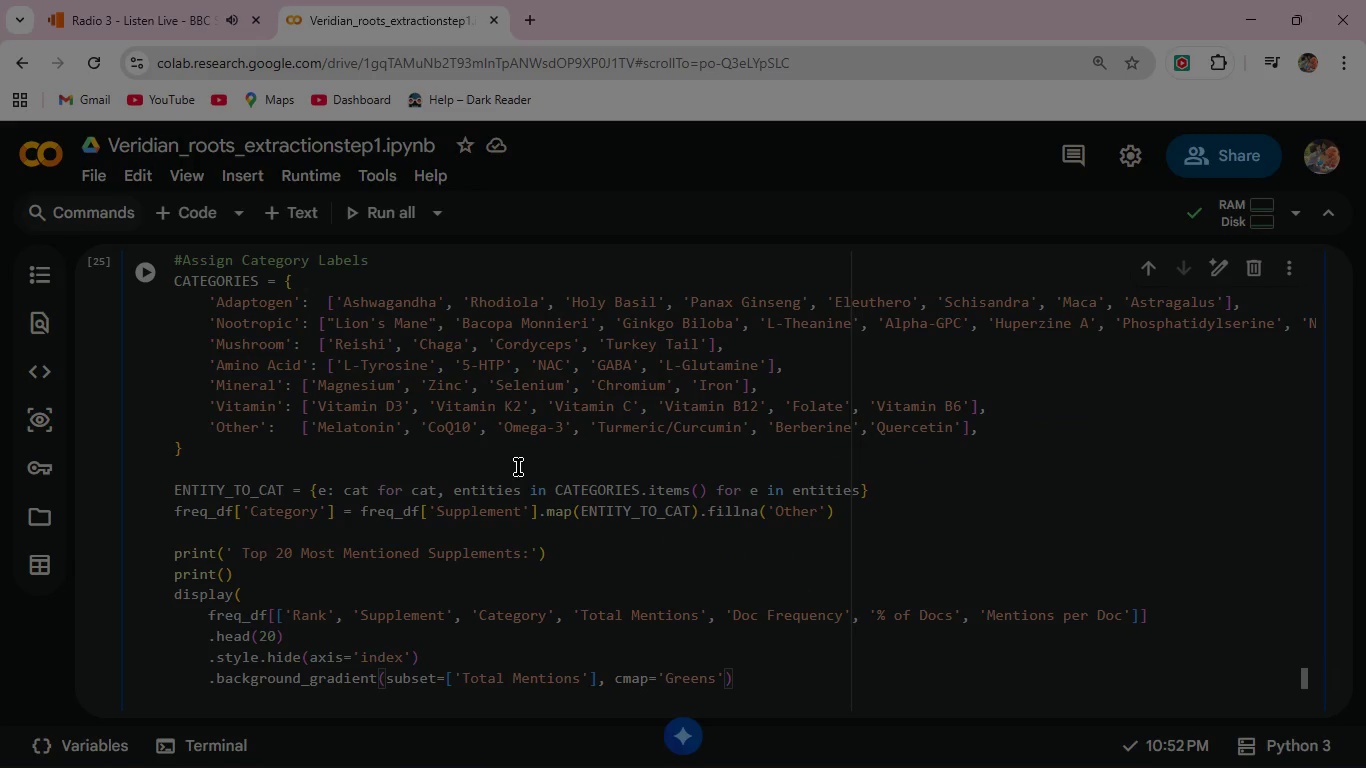 
key(Enter)
 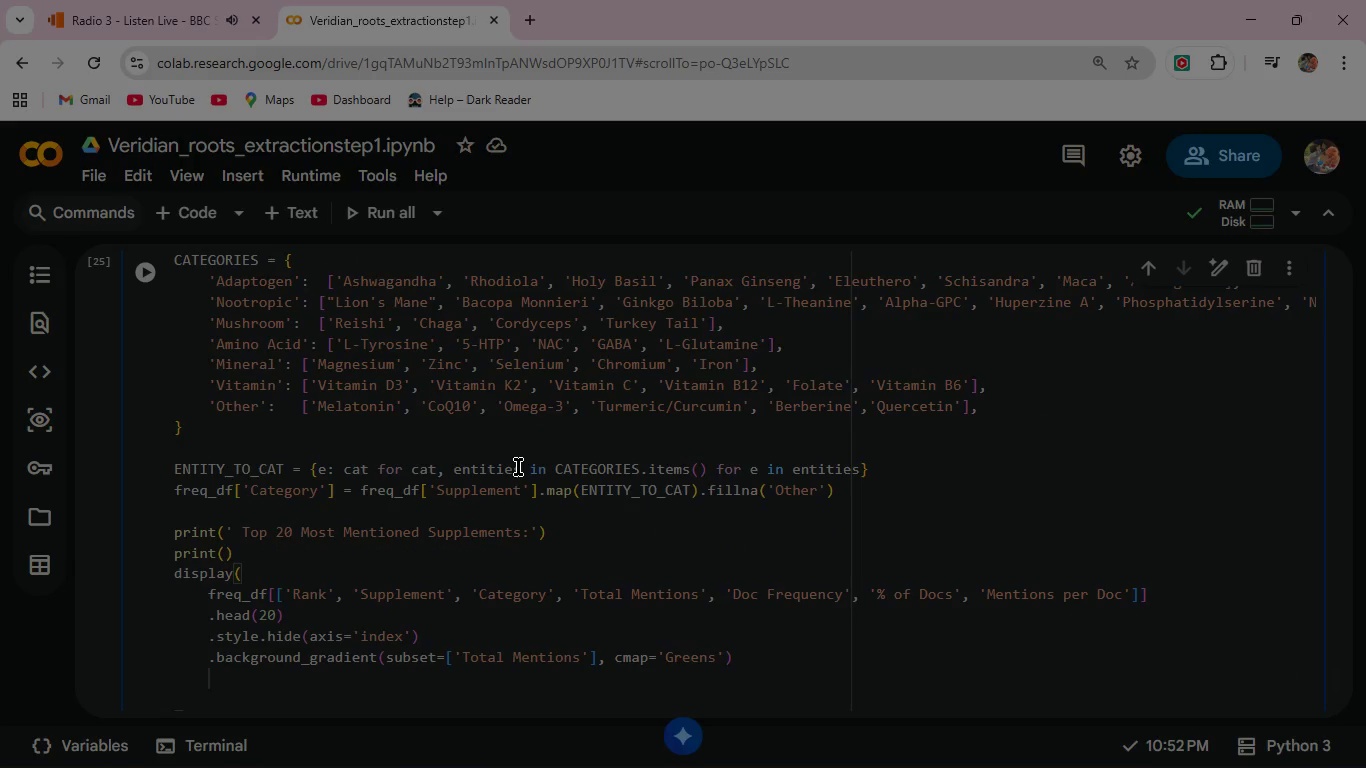 
type(.set_)
 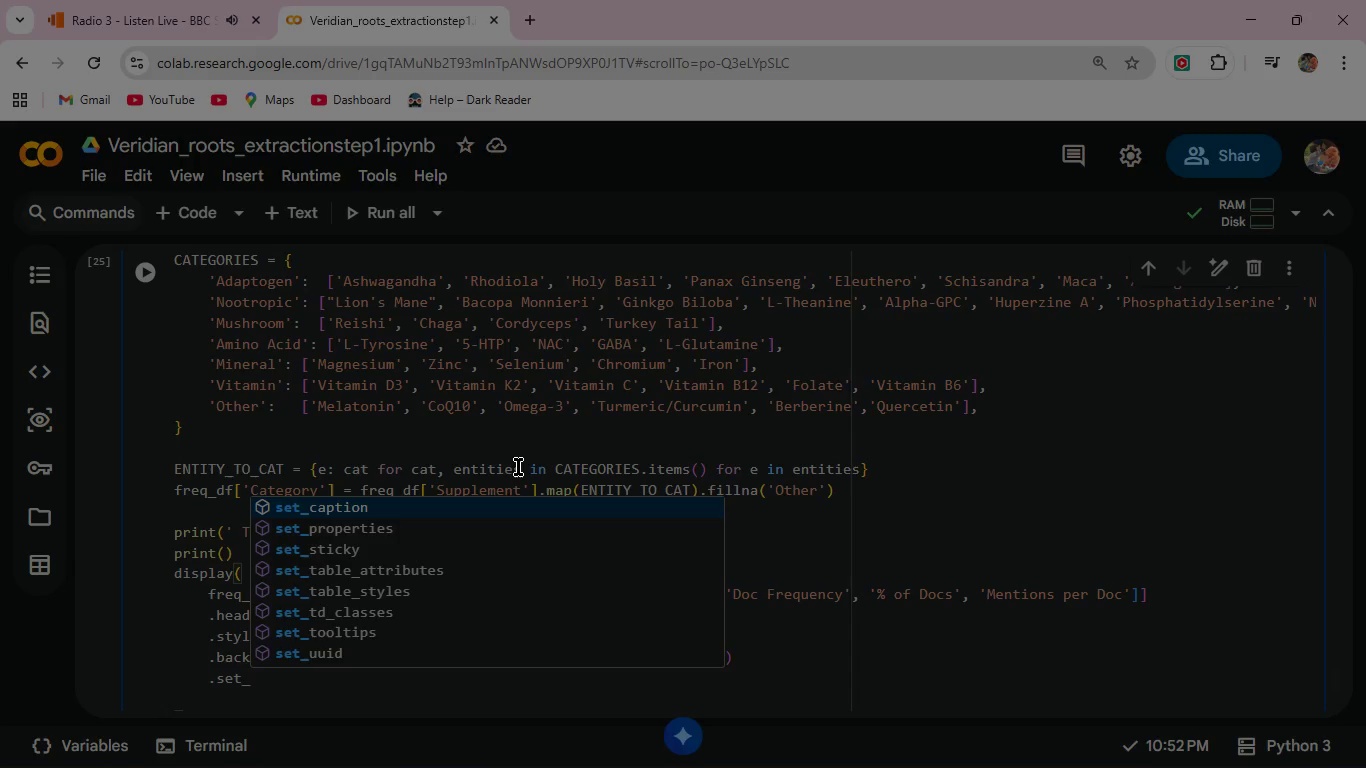 
key(ArrowDown)
 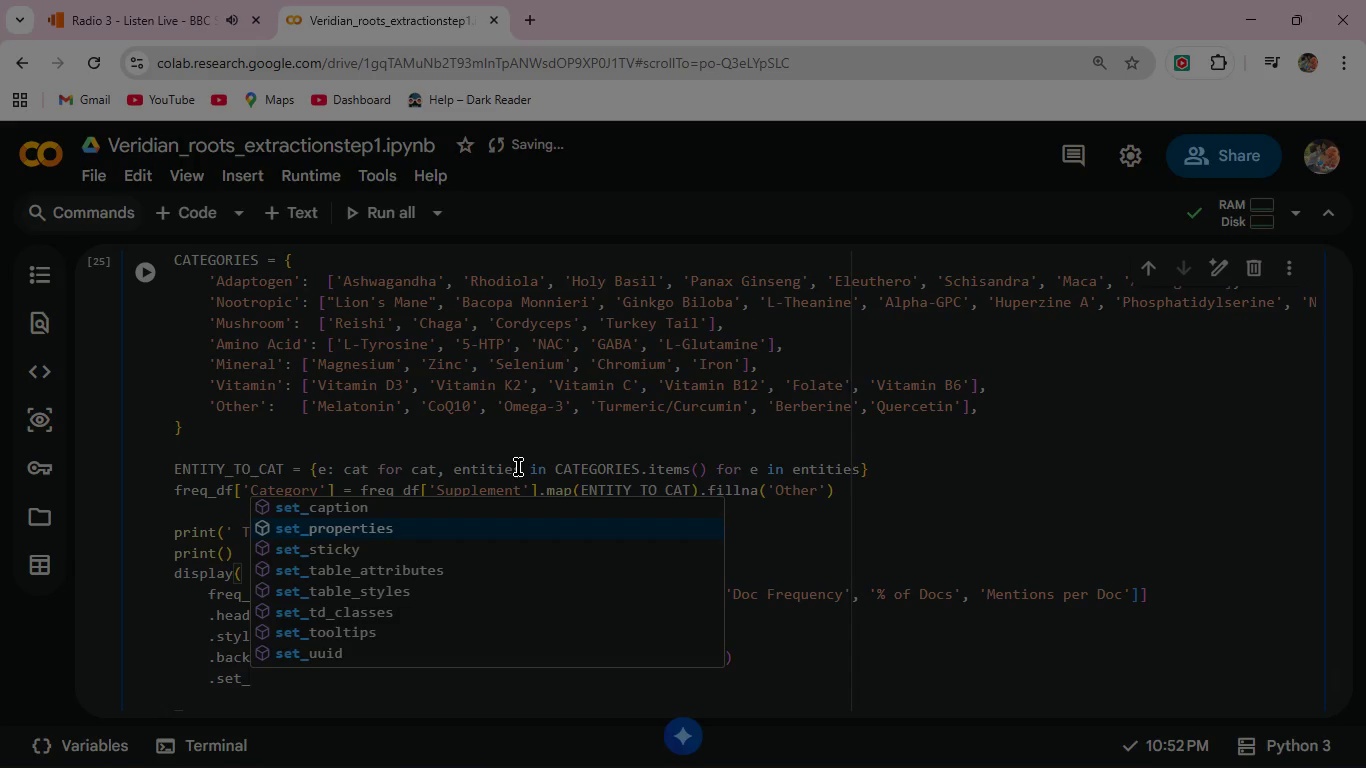 
key(ArrowDown)
 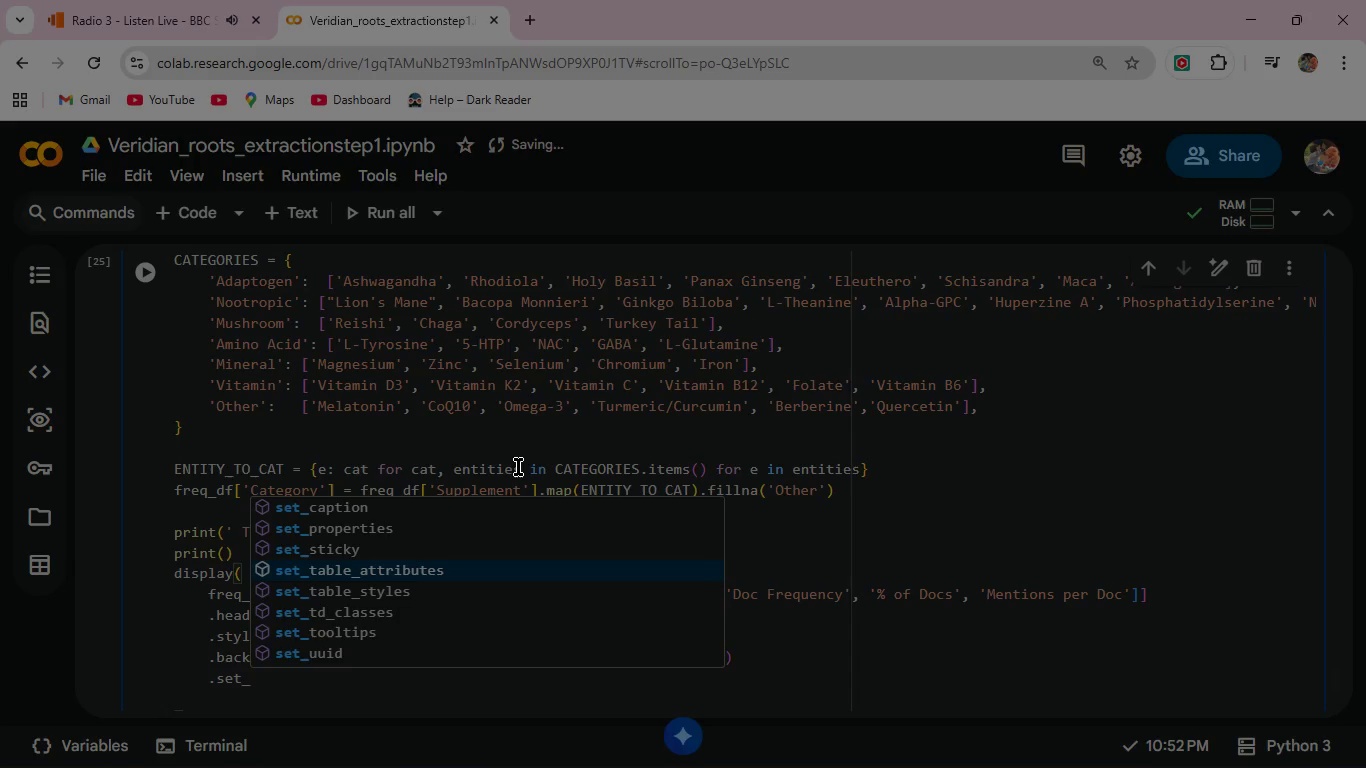 
key(ArrowDown)
 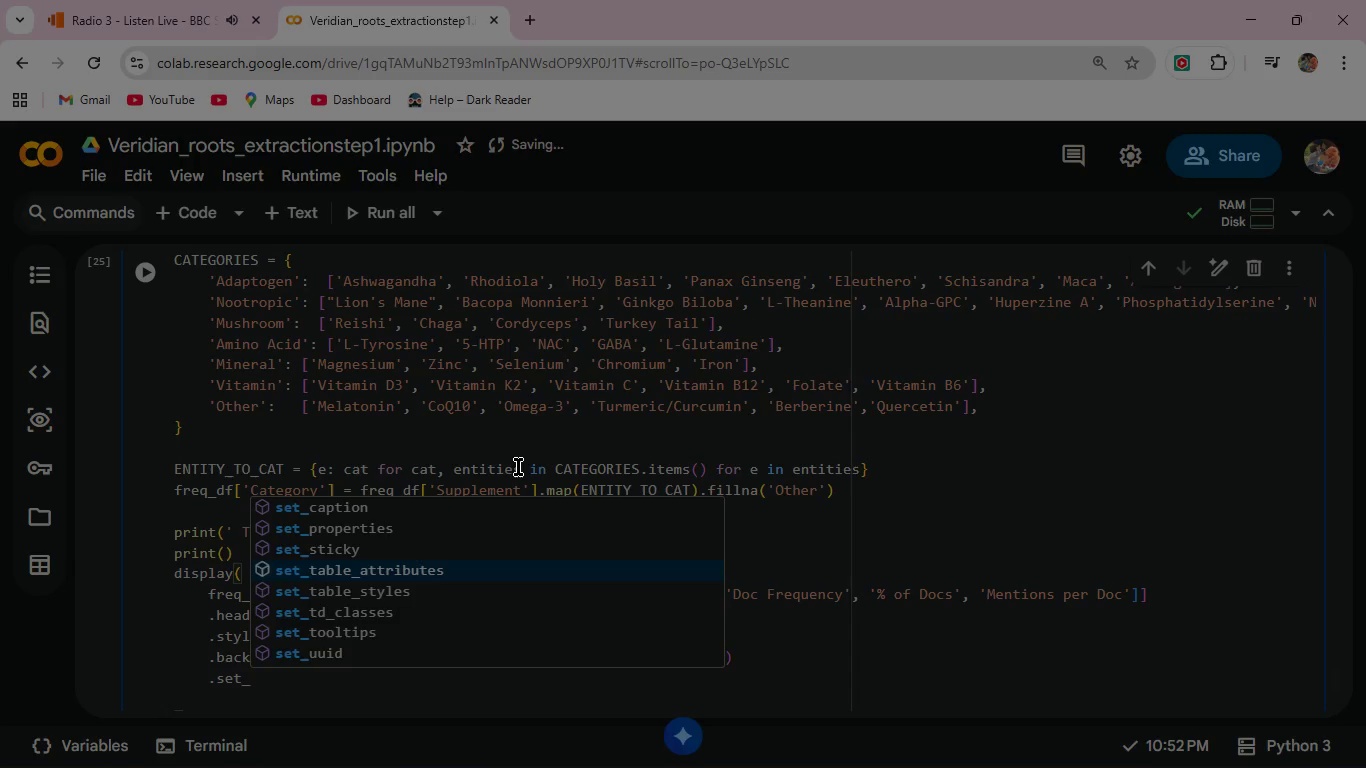 
key(ArrowDown)
 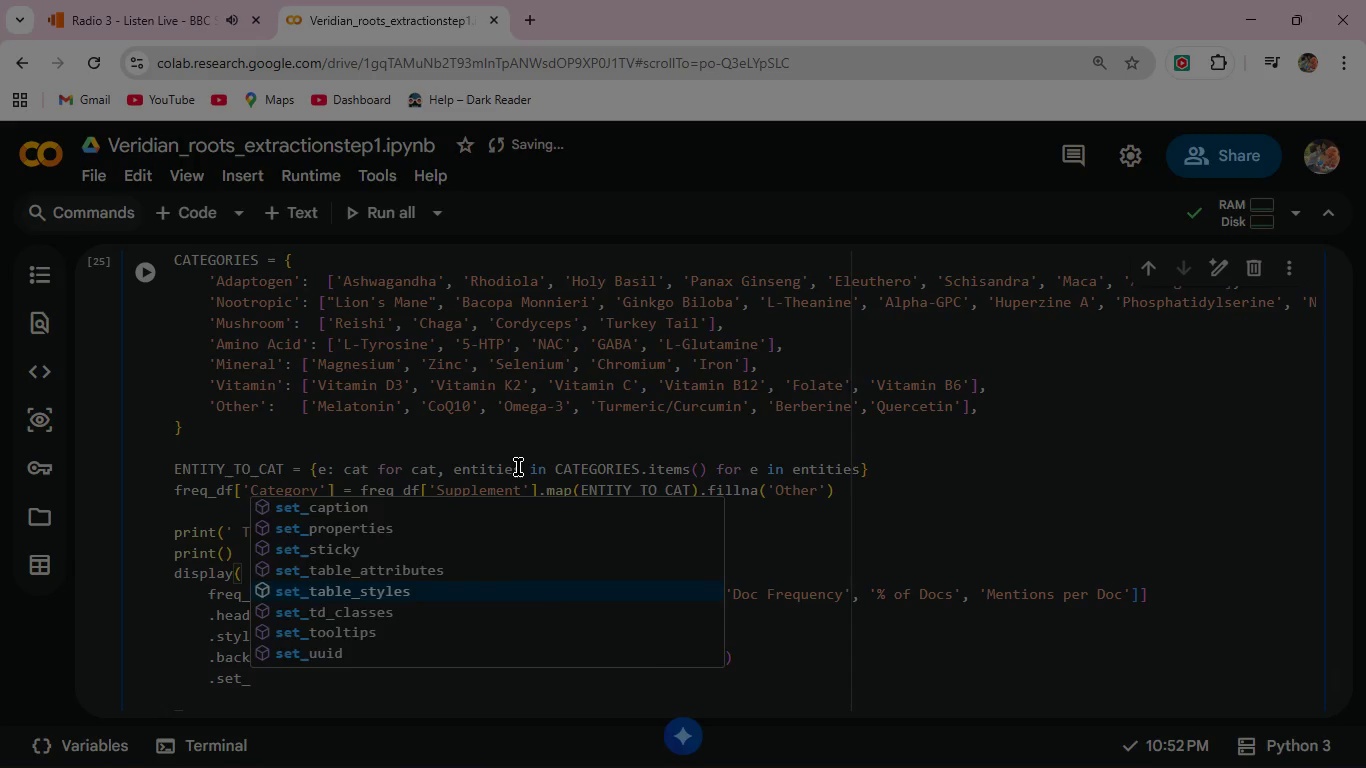 
key(Enter)
 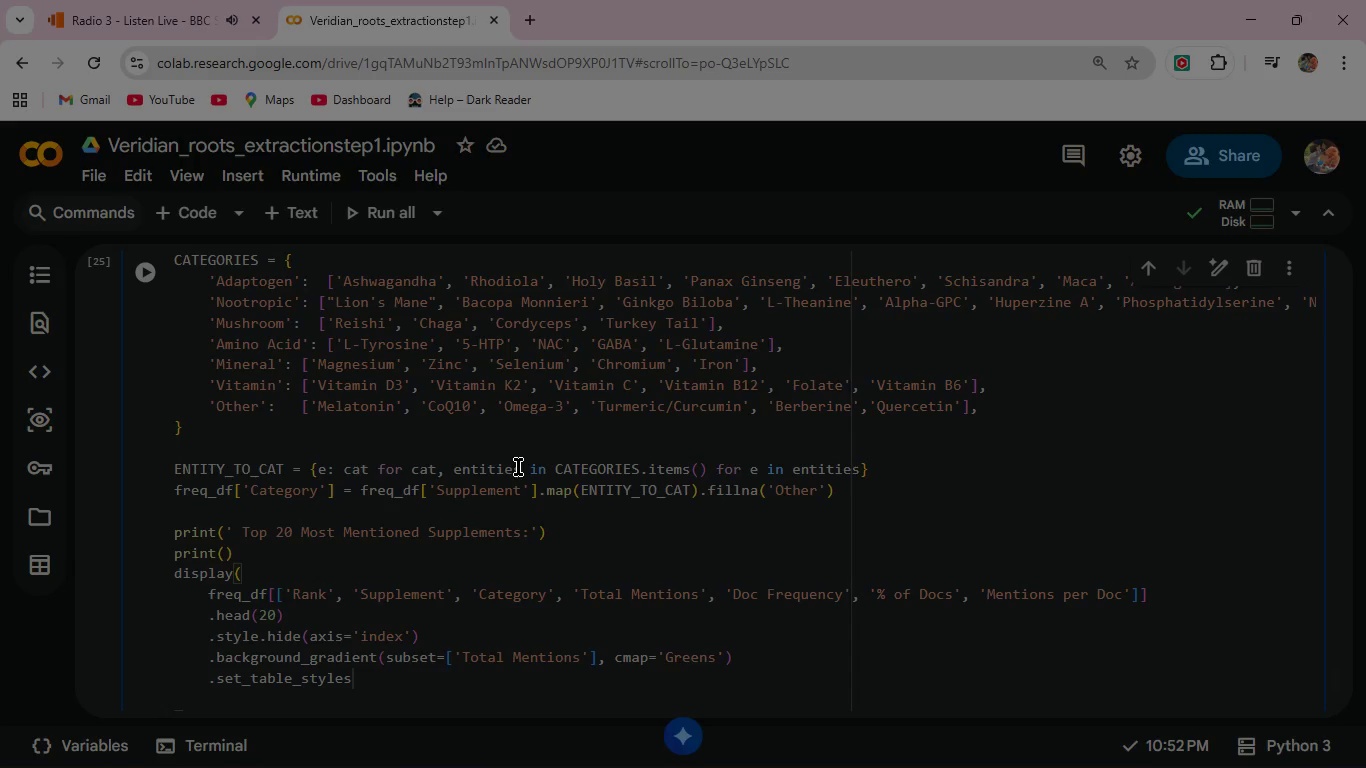 
key(Shift+9)
 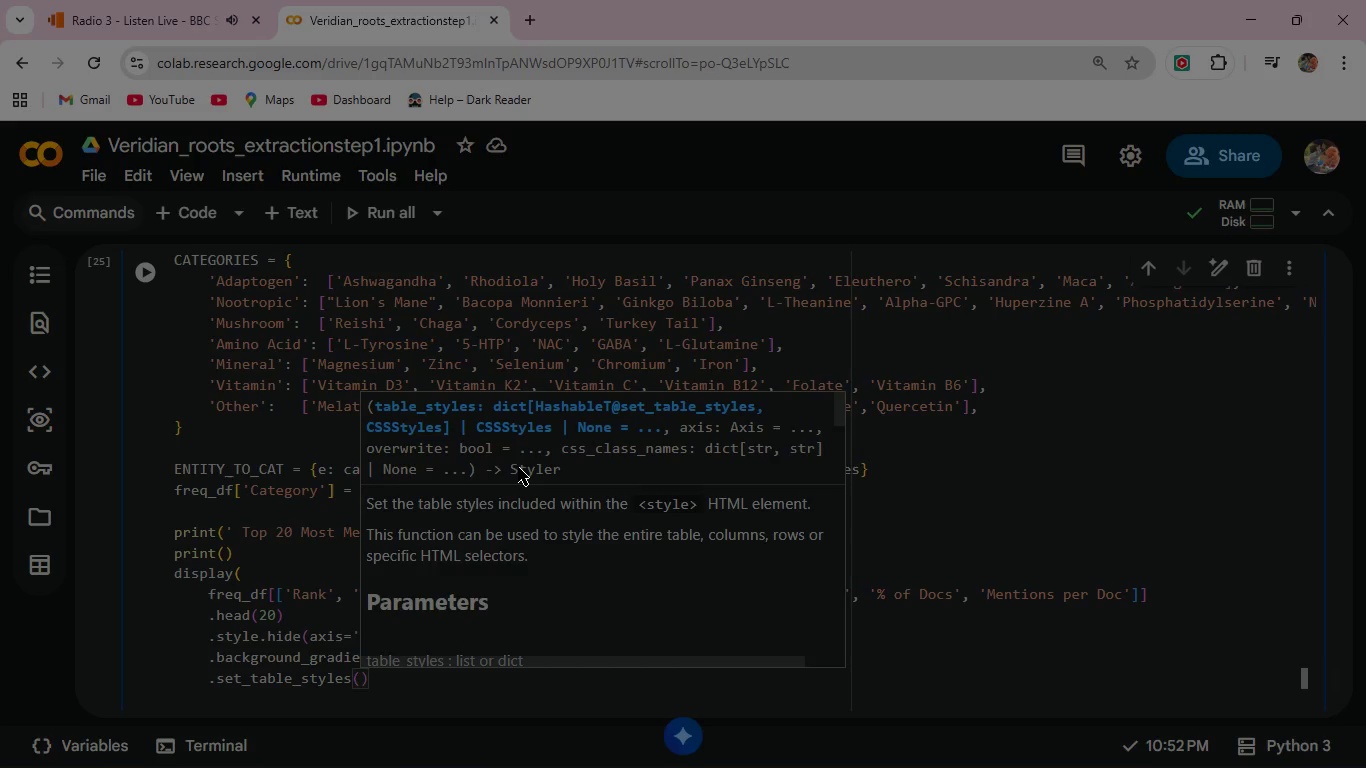 
key(BracketLeft)
 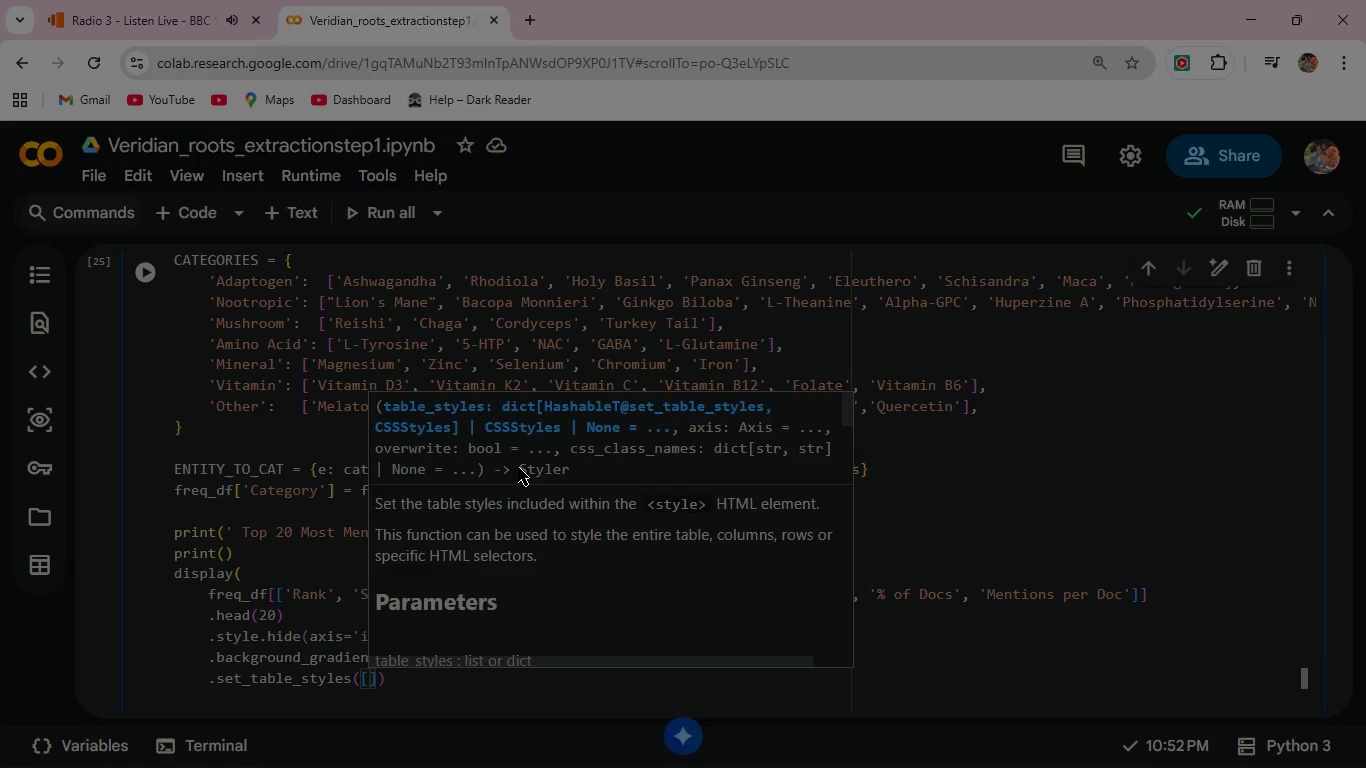 
type({'selector)
 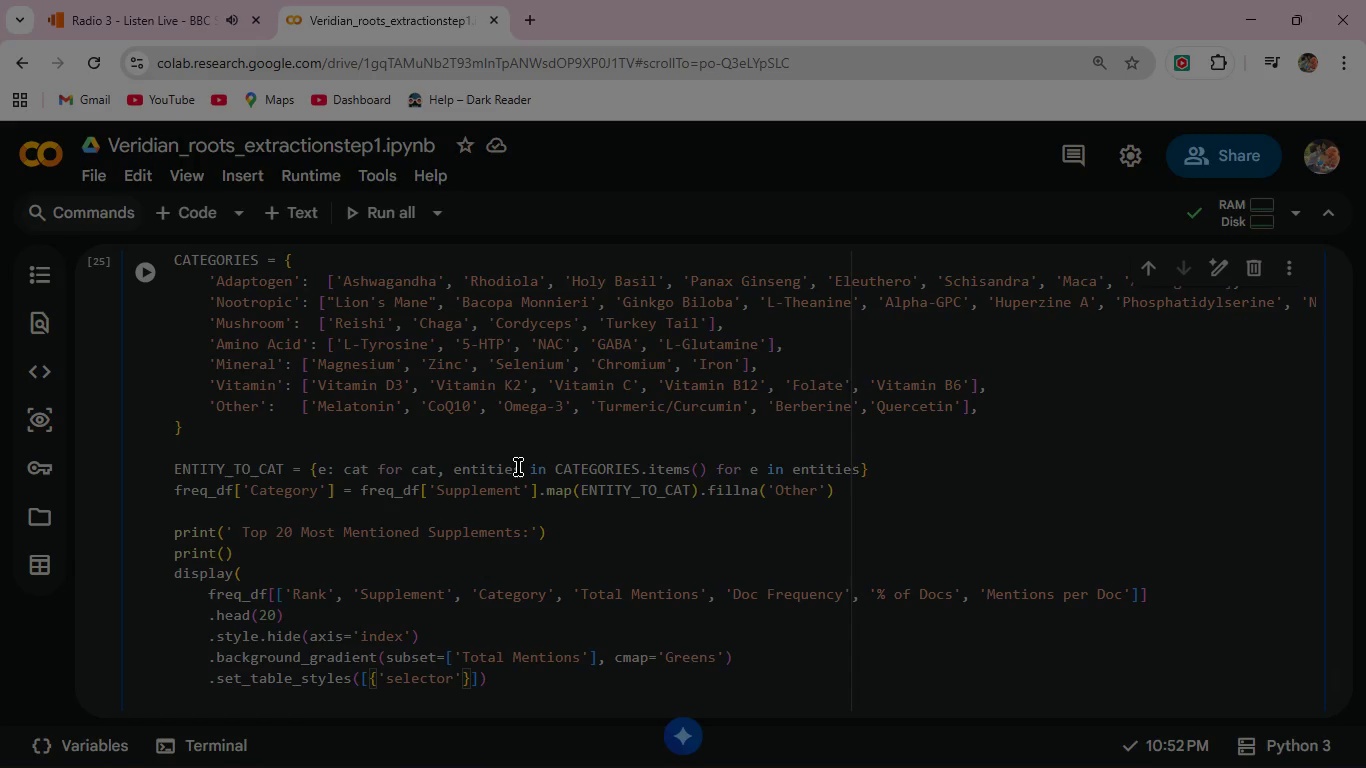 
key(ArrowRight)
 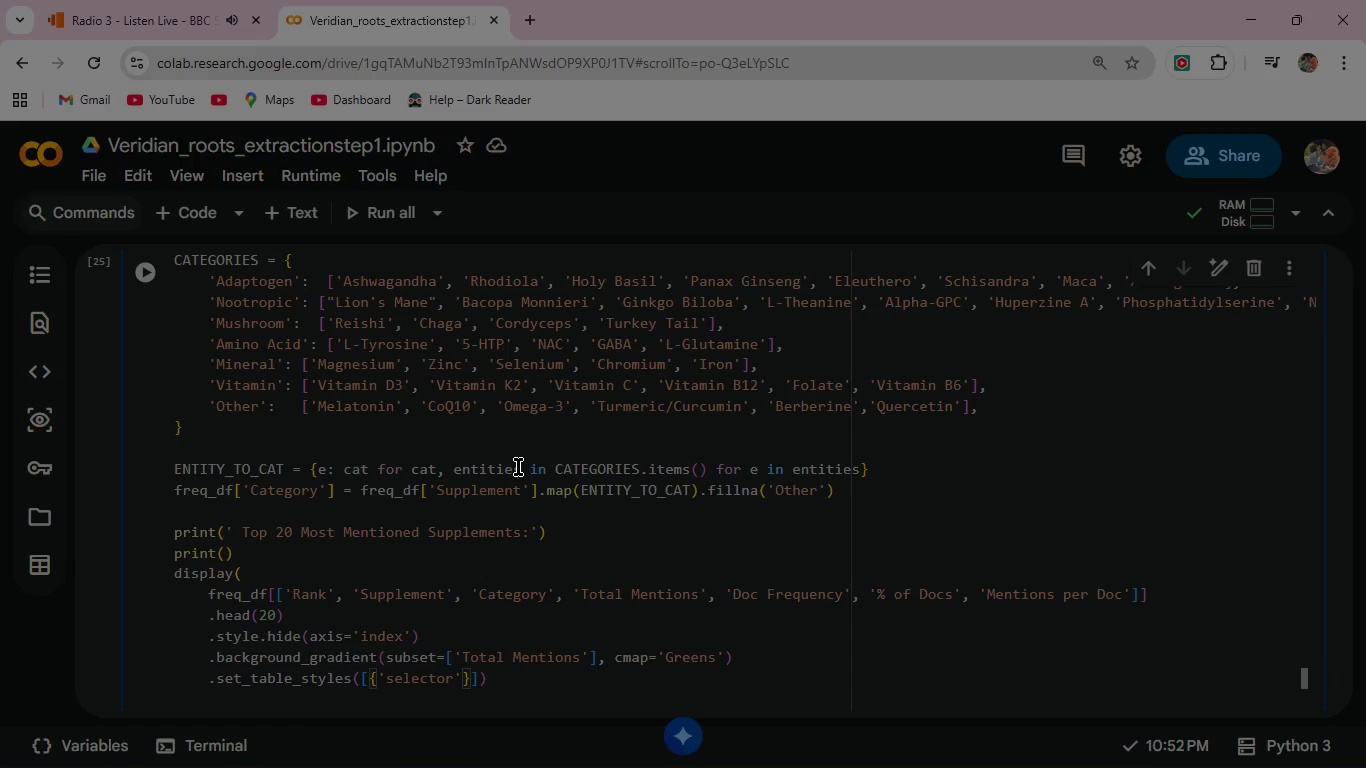 
type(: 'thead)
key(Backspace)
 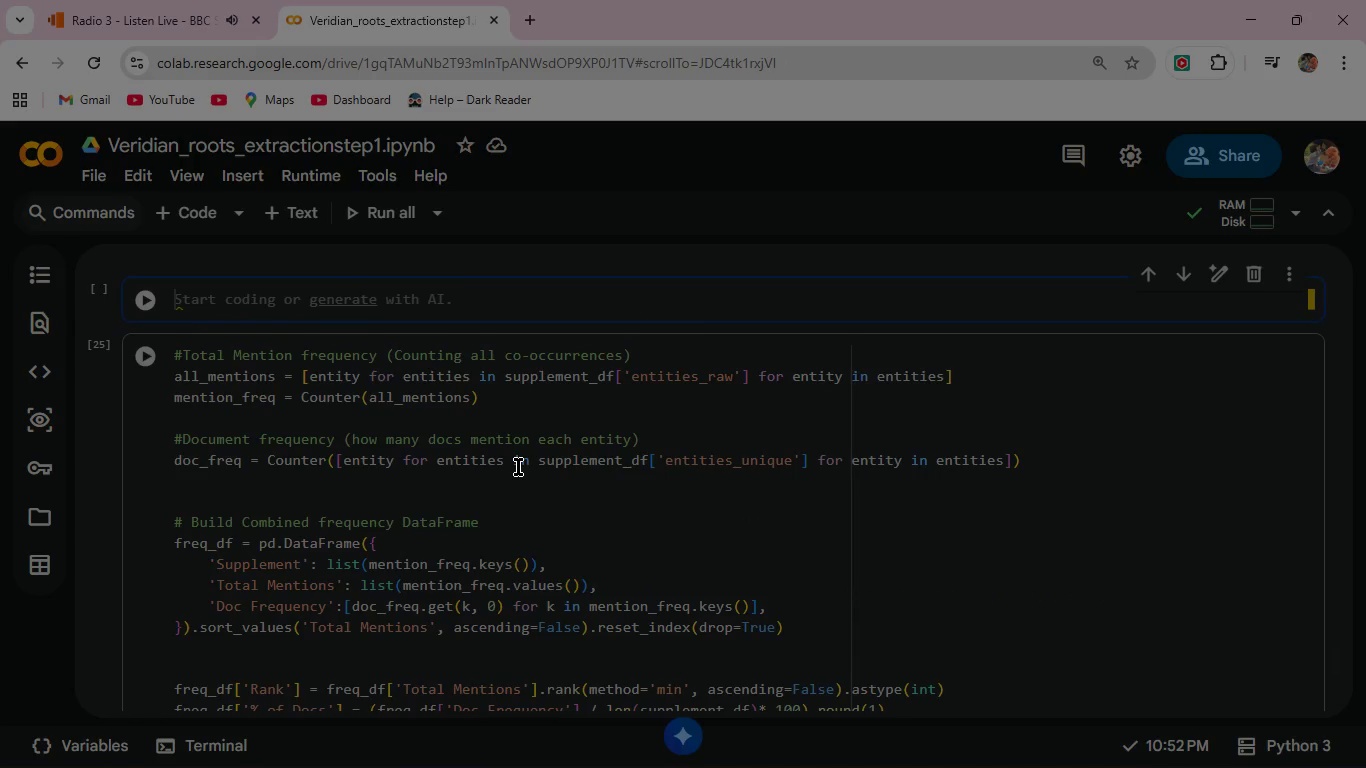 
right_click([518, 467])
 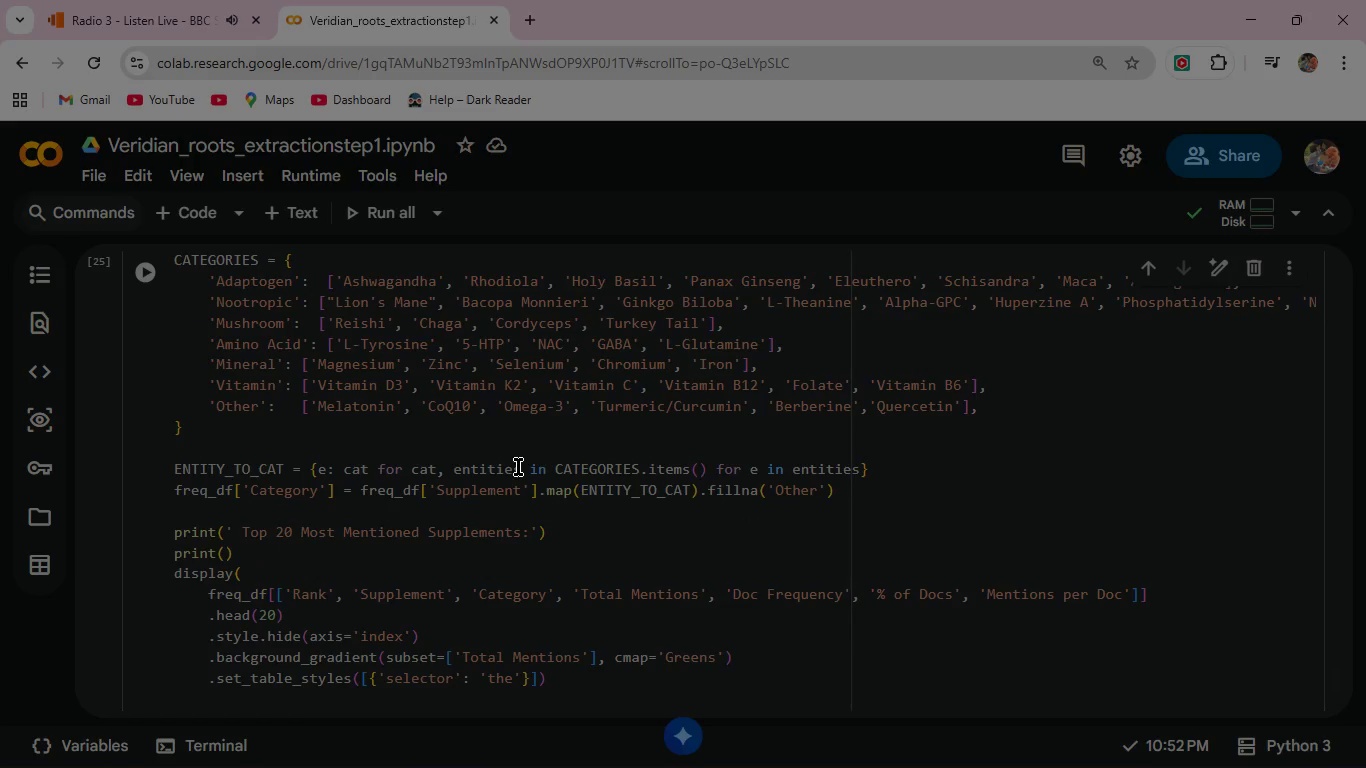 
key(Control+Z)
 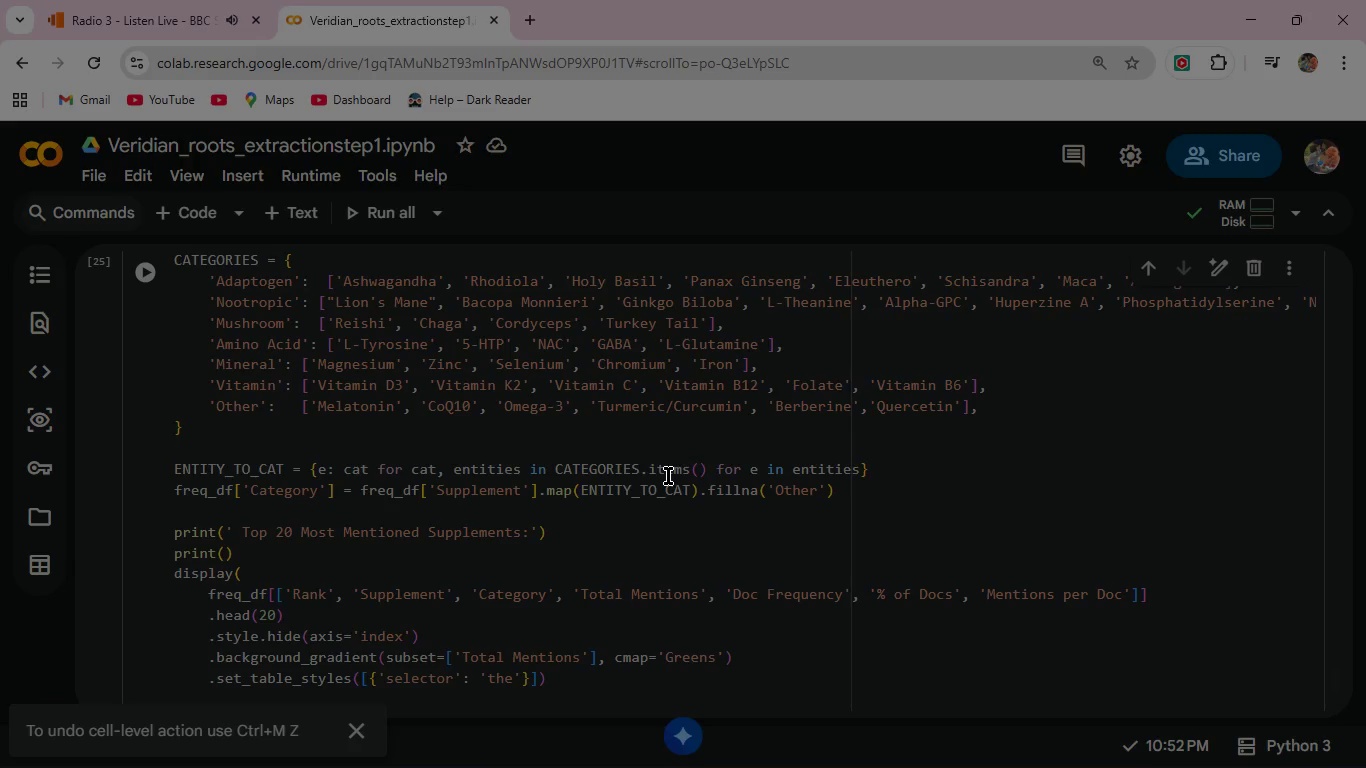 
scroll: coordinate [668, 477], scroll_direction: down, amount: 4.0
 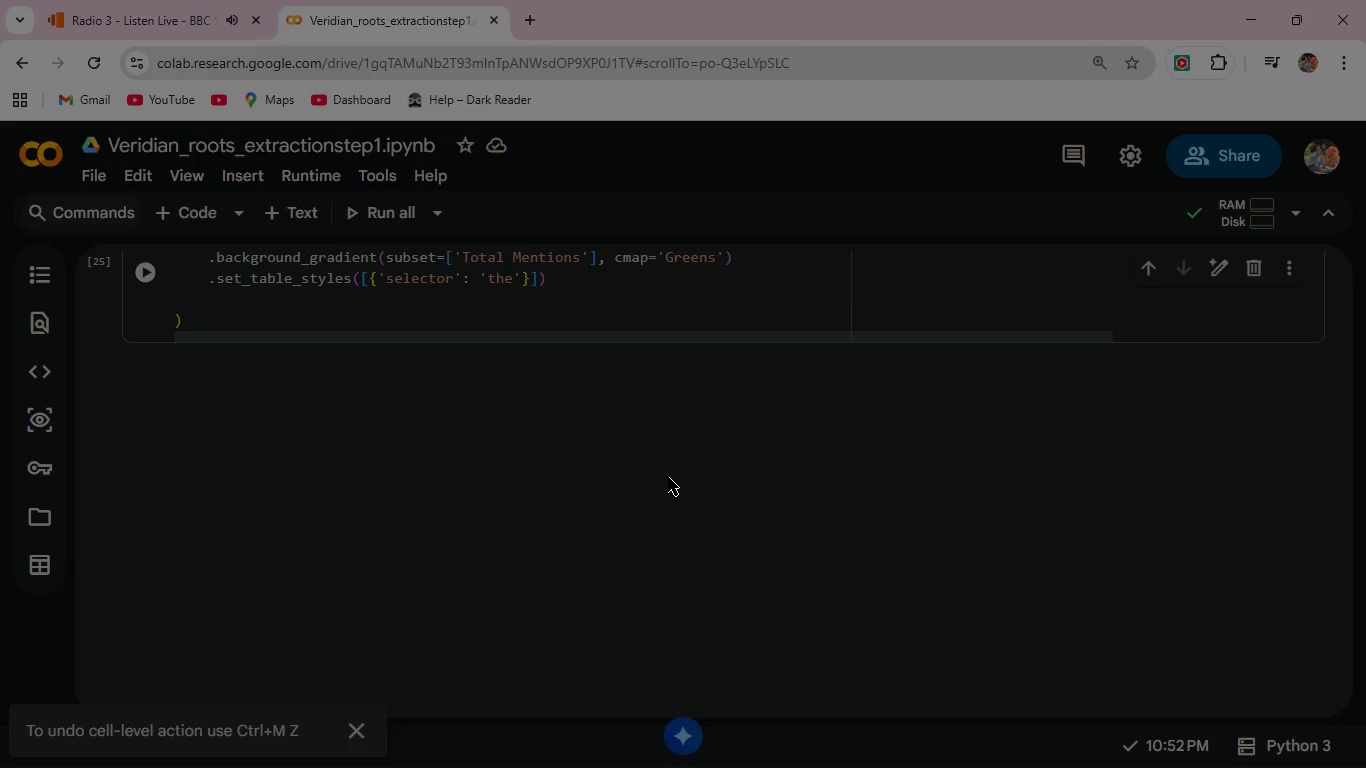 
scroll: coordinate [668, 477], scroll_direction: up, amount: 2.0
 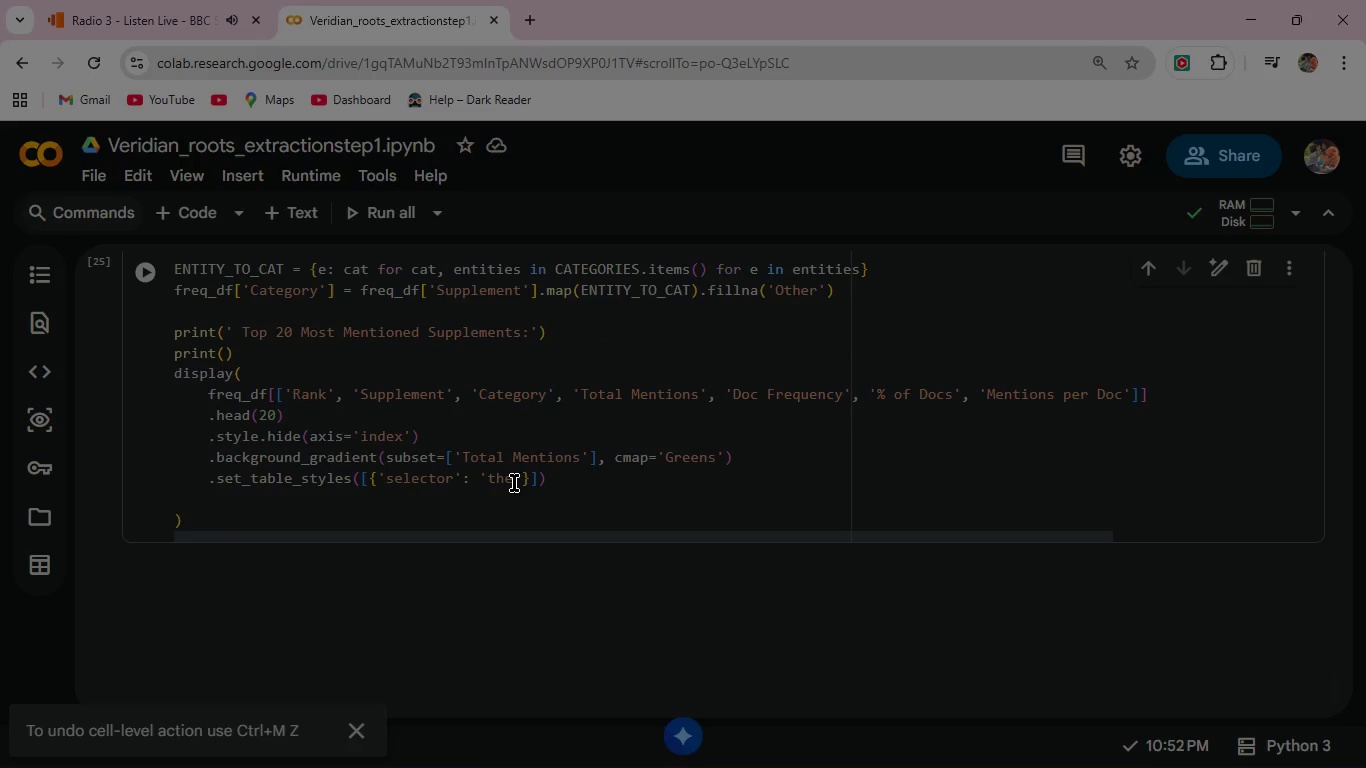 
left_click([514, 481])
 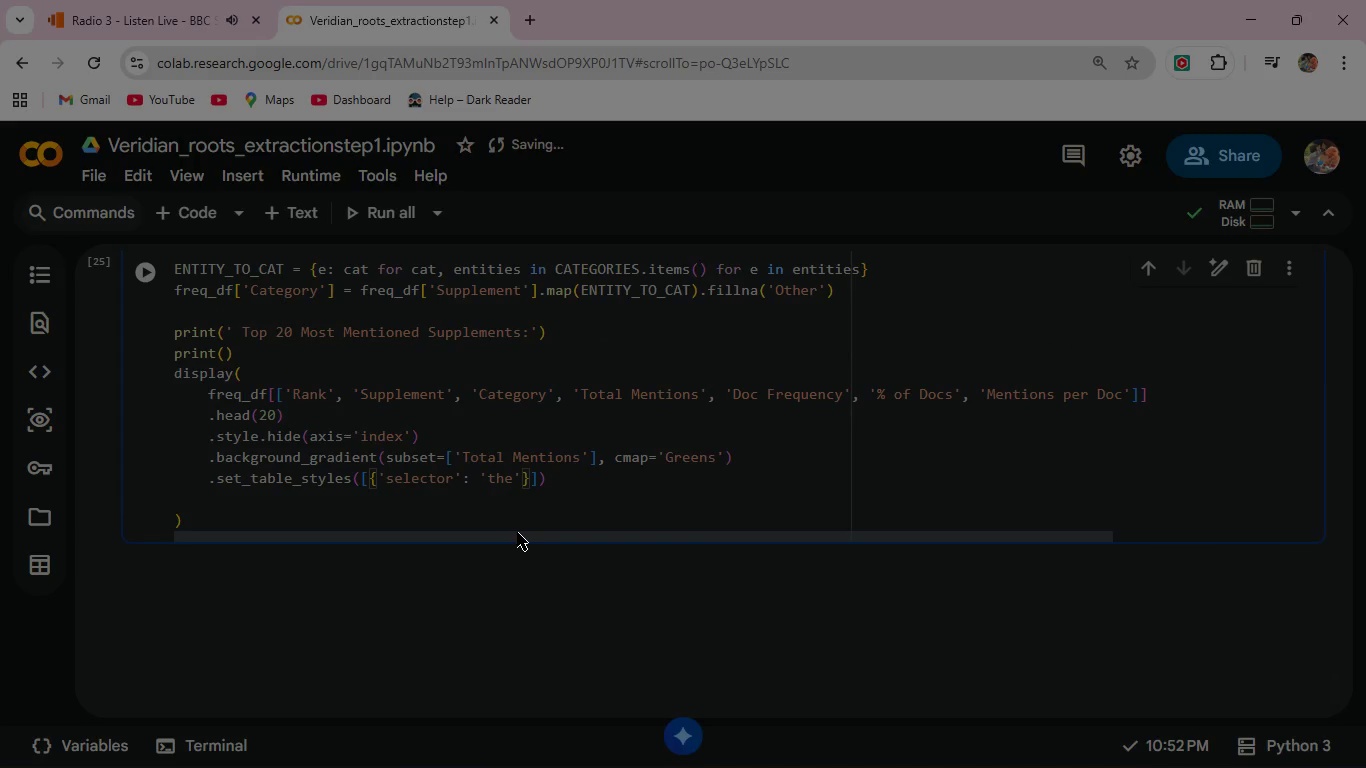 
type(ad)
 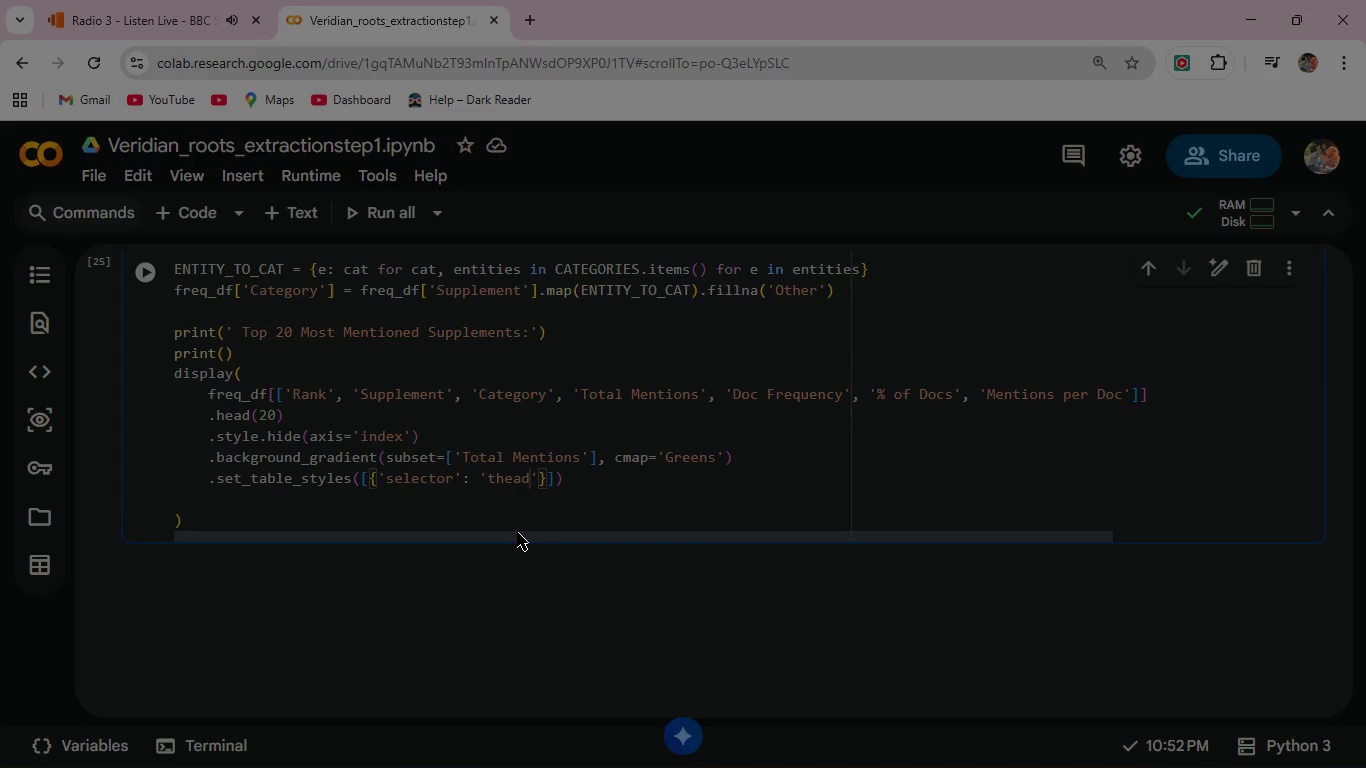 
key(ArrowRight)
 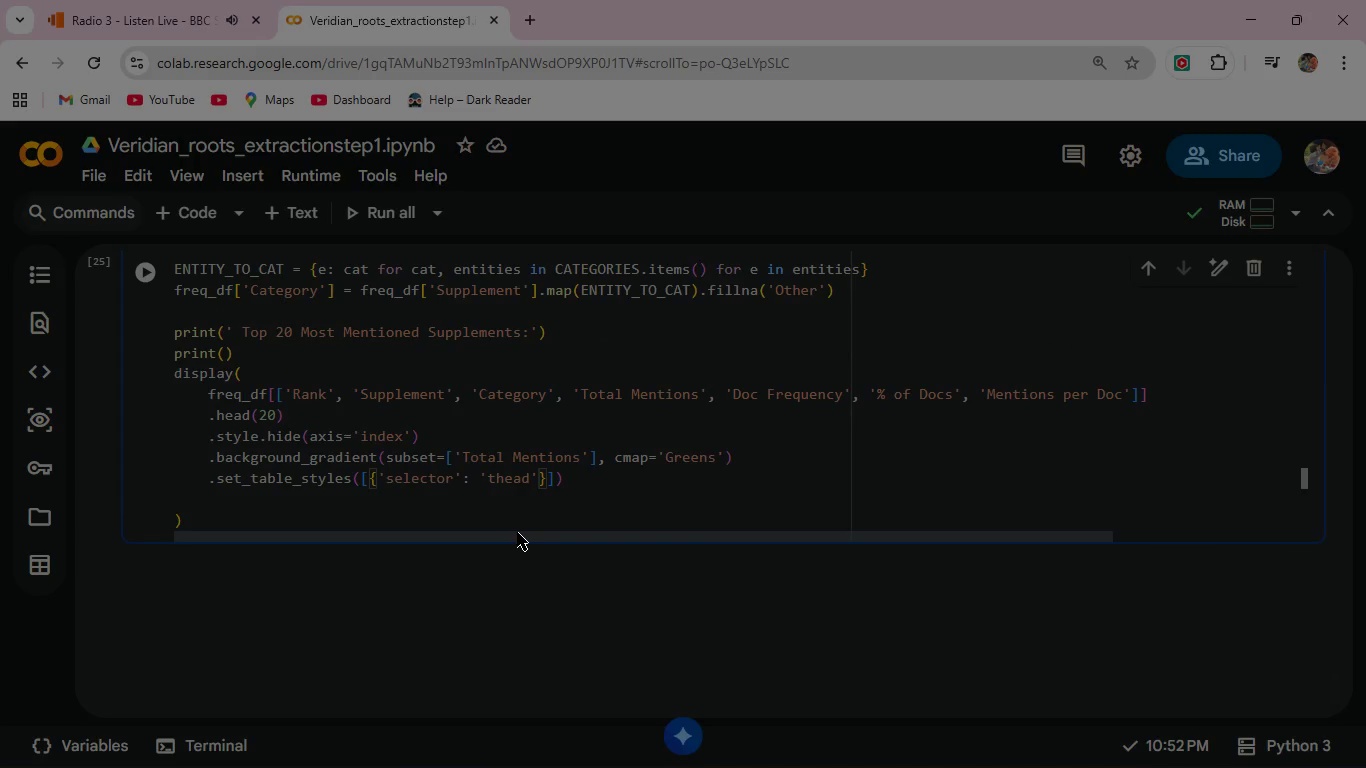 
type(, 'props)
 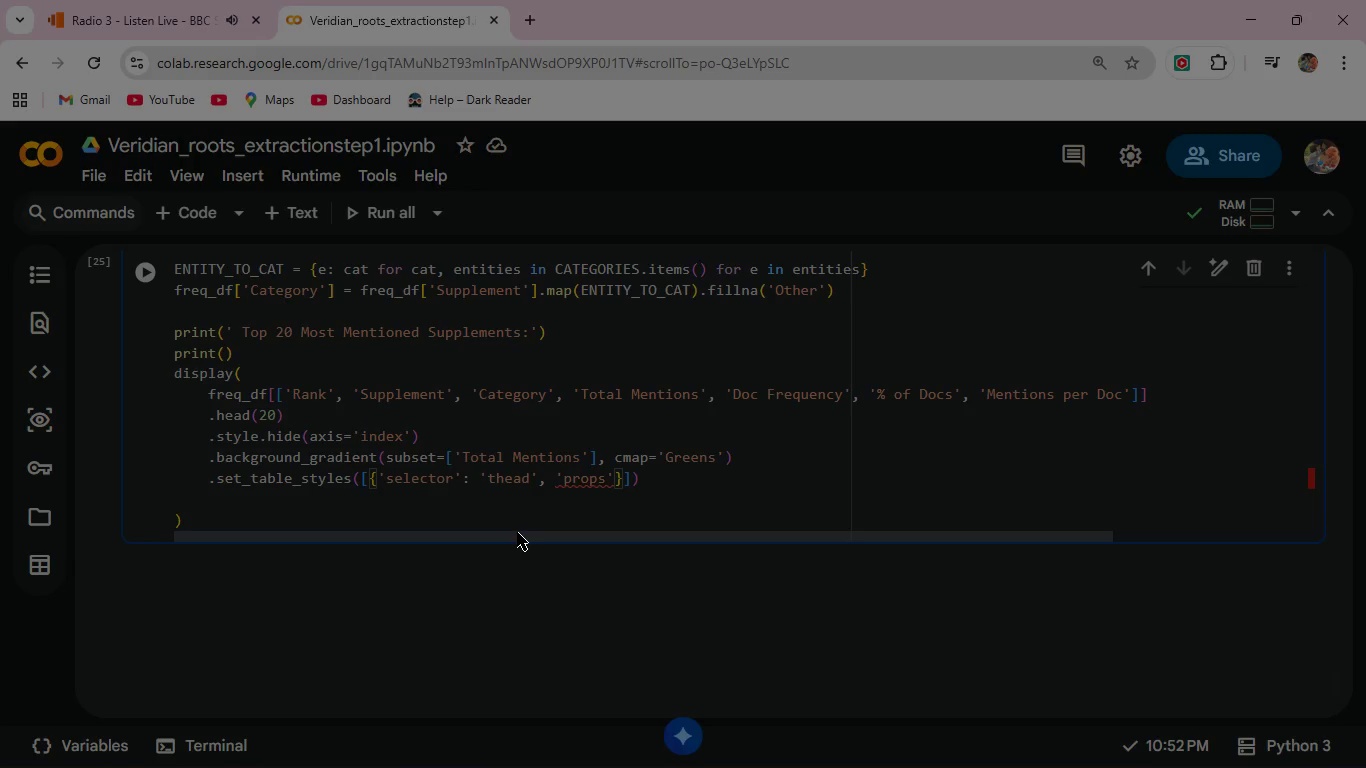 
key(ArrowRight)
 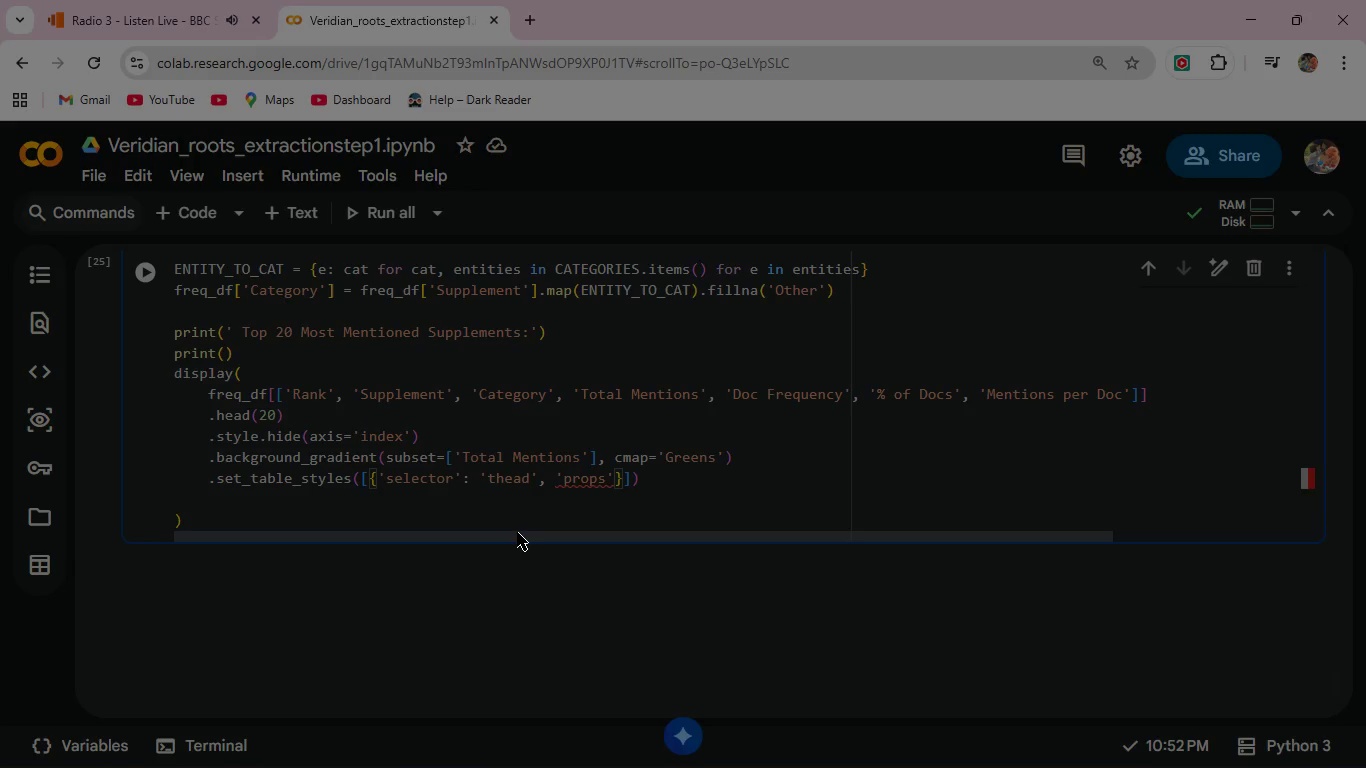 
type(: [('back)
 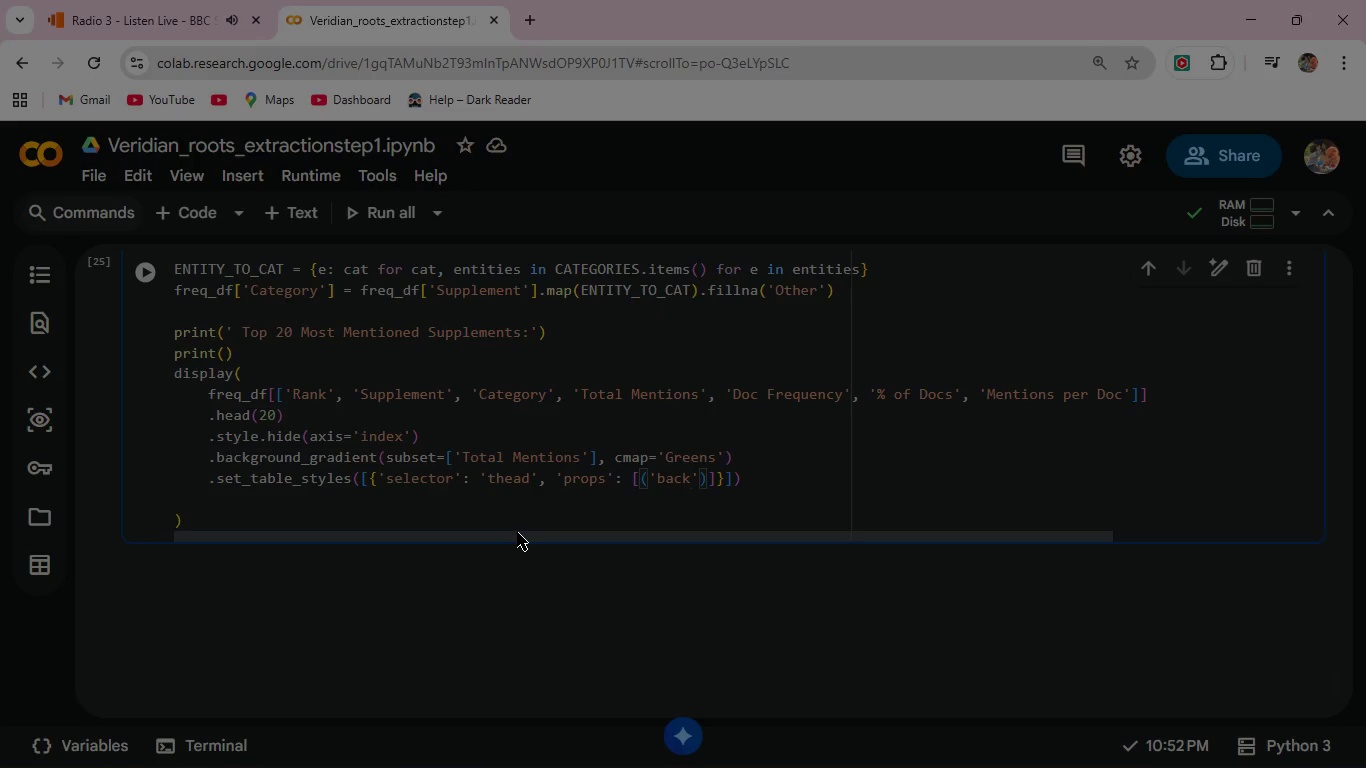 
wait(7.52)
 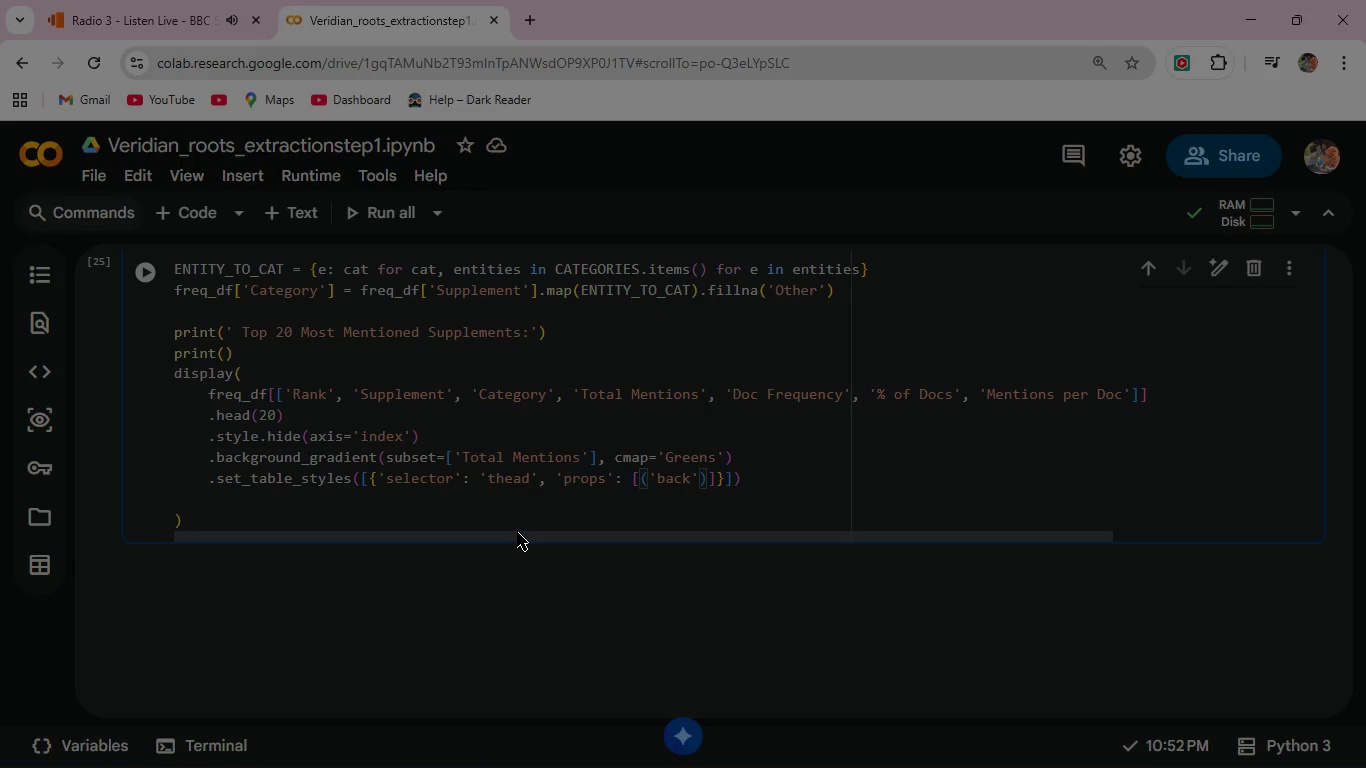 
type(ground-color)
 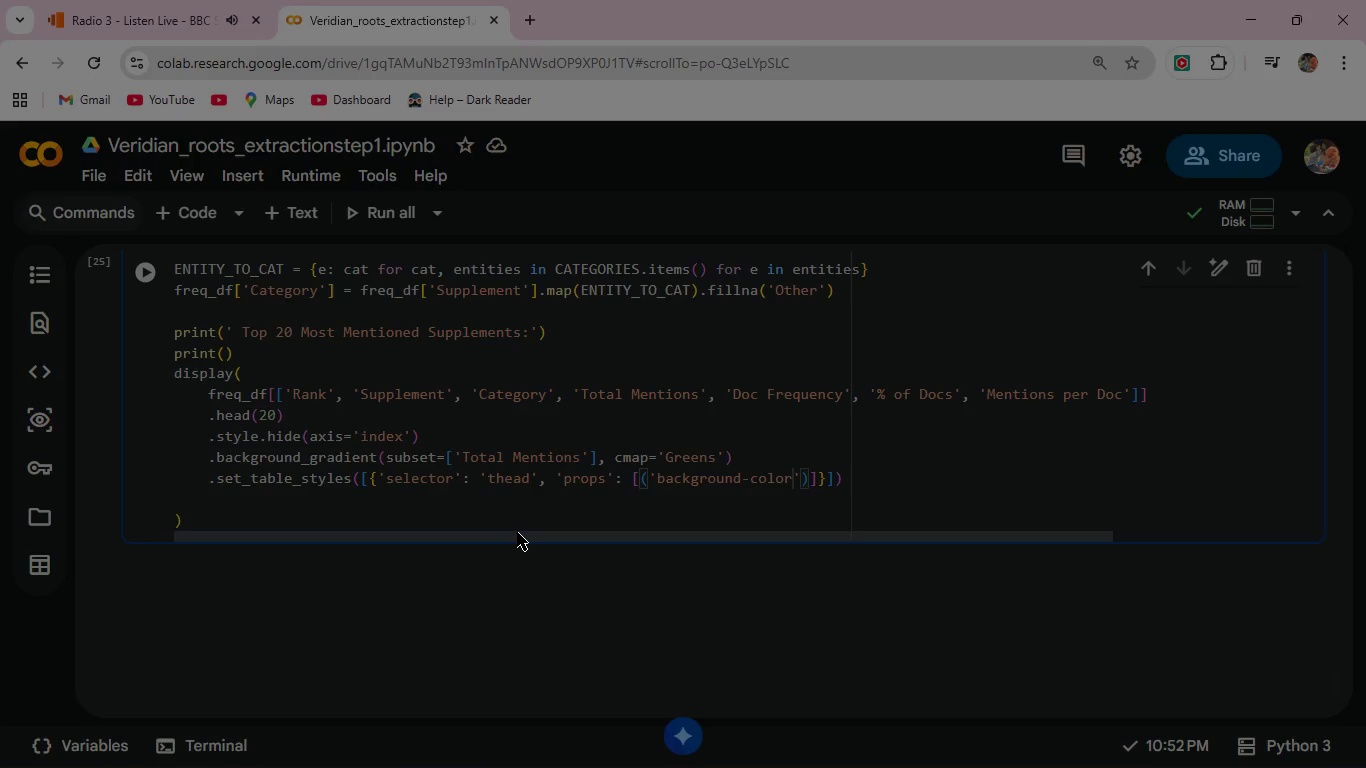 
wait(5.58)
 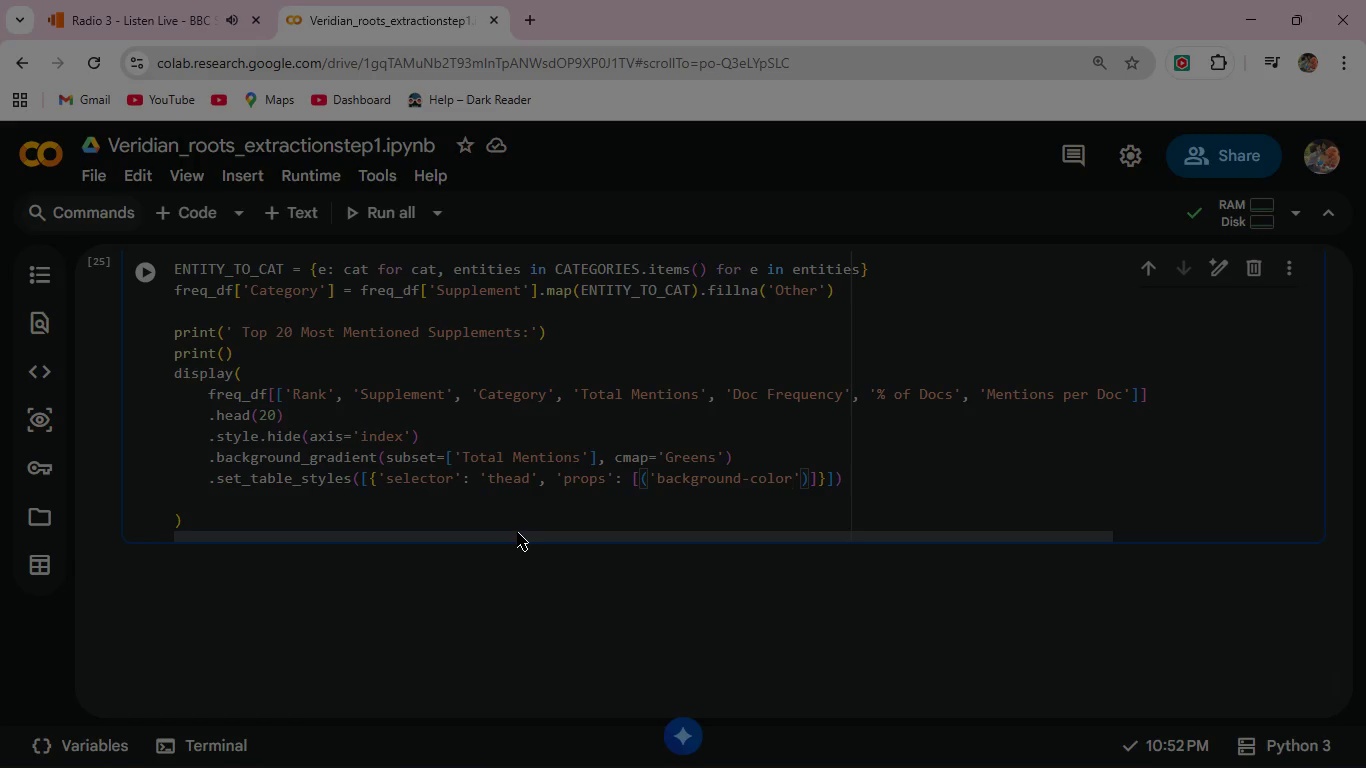 
key(ArrowRight)
 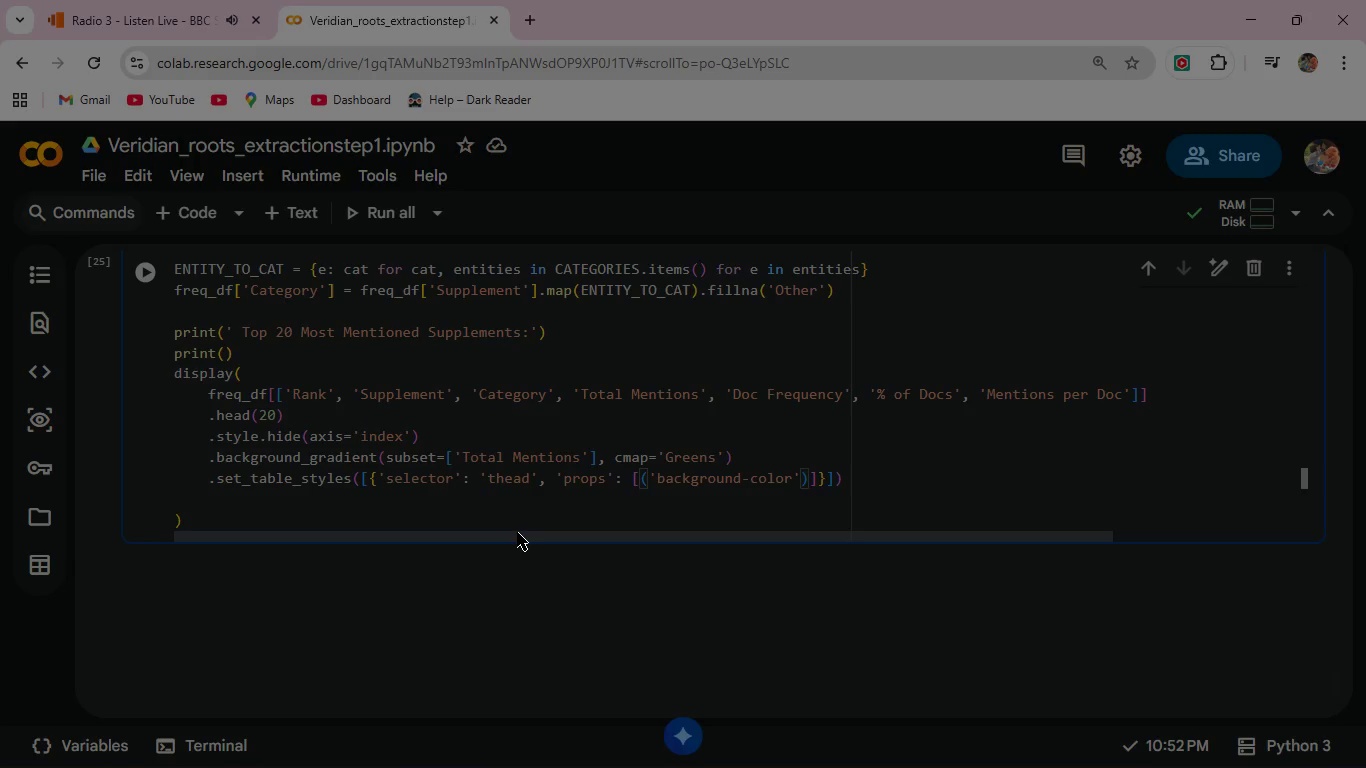 
type(, '#2D6A4)
 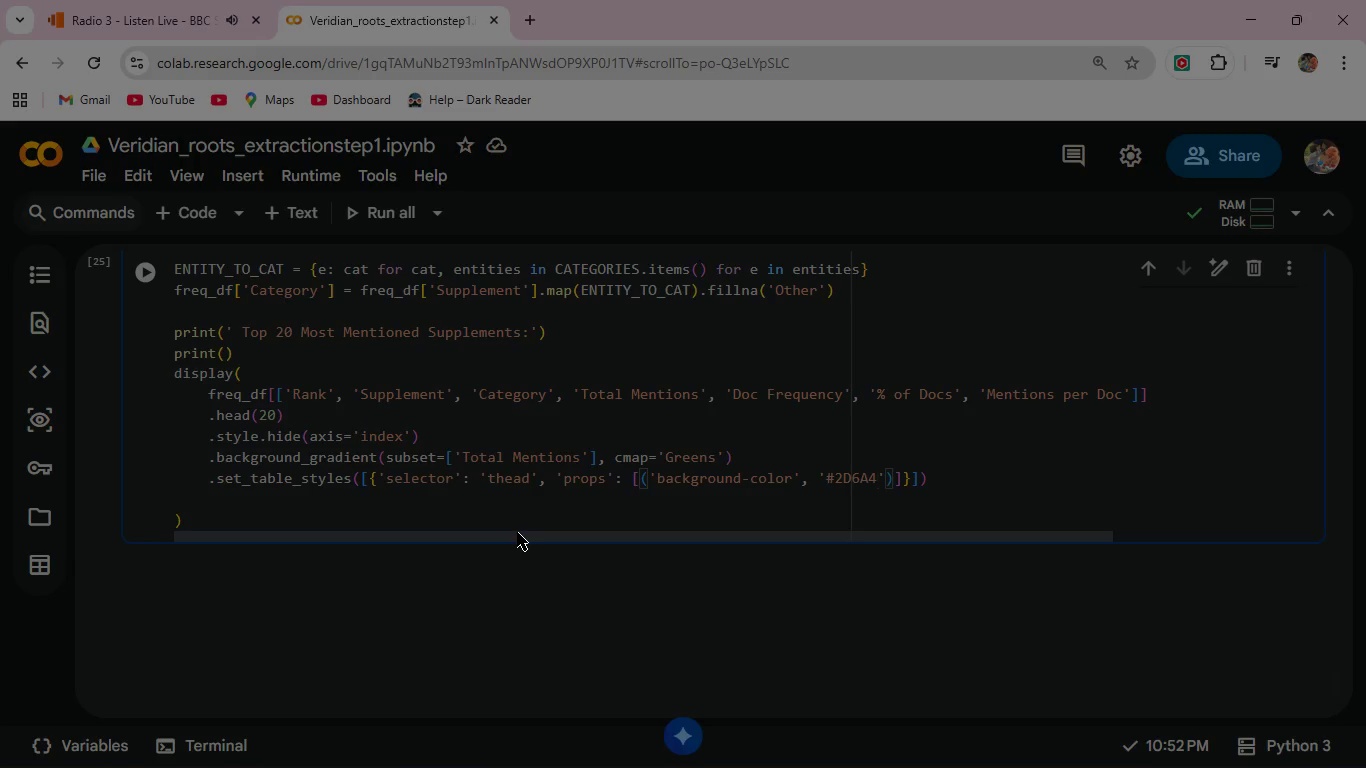 
key(7)
 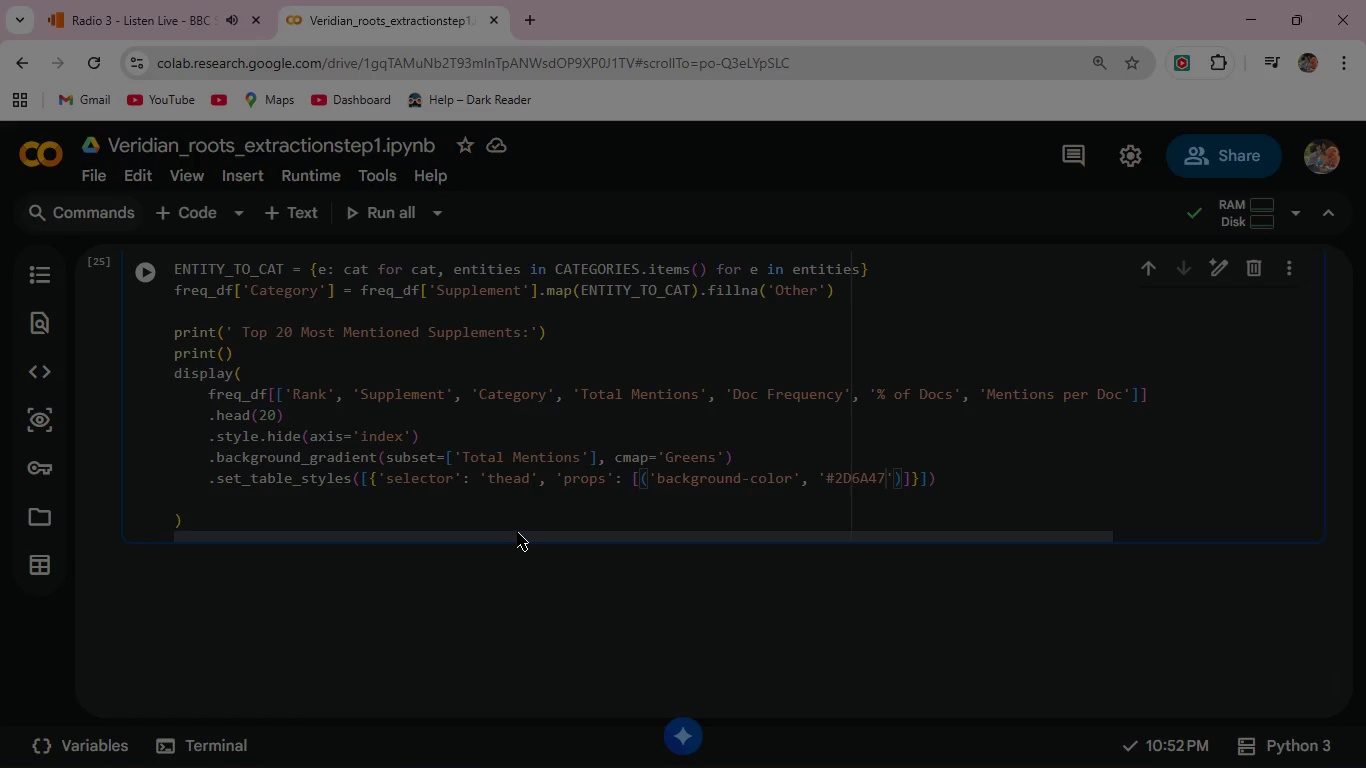 
key(ArrowRight)
 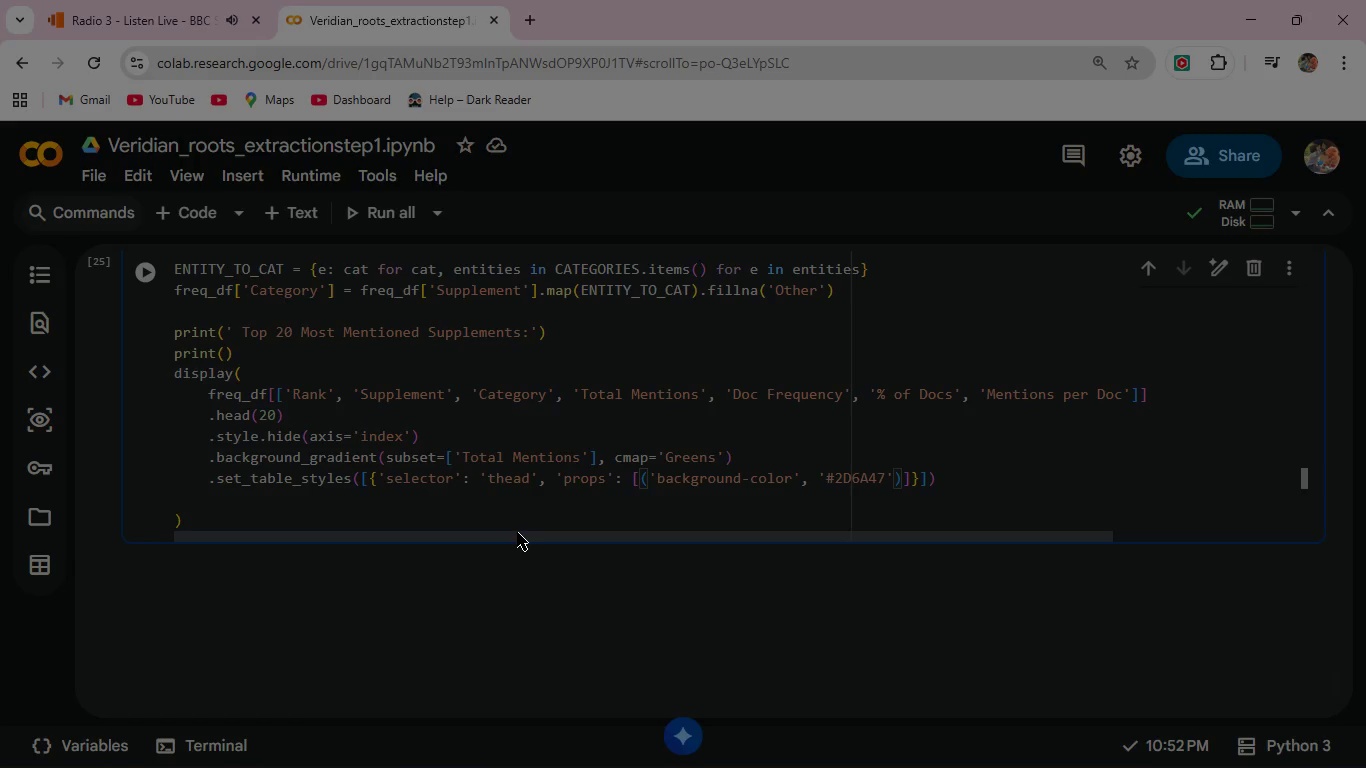 
key(ArrowRight)
 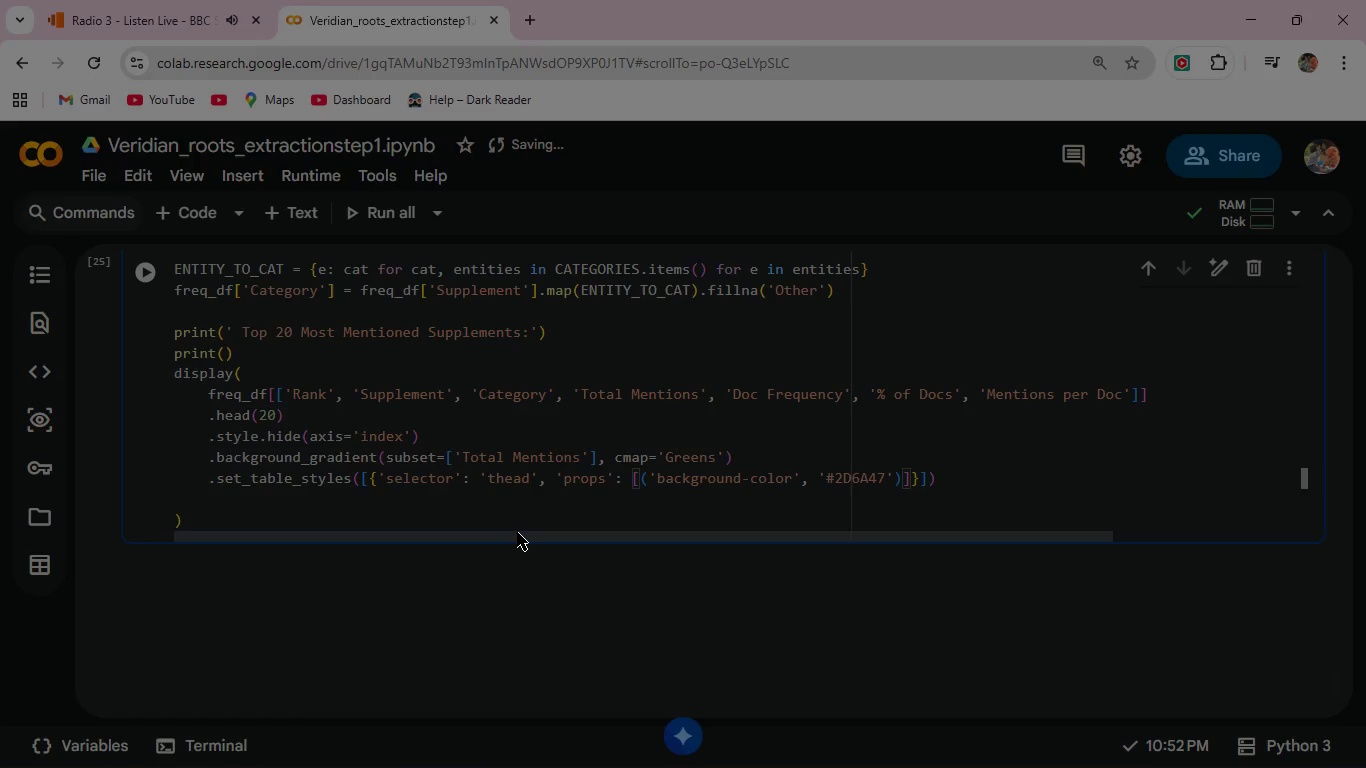 
type(, (color)
key(Backspace)
key(Backspace)
key(Backspace)
key(Backspace)
key(Backspace)
type('color)
 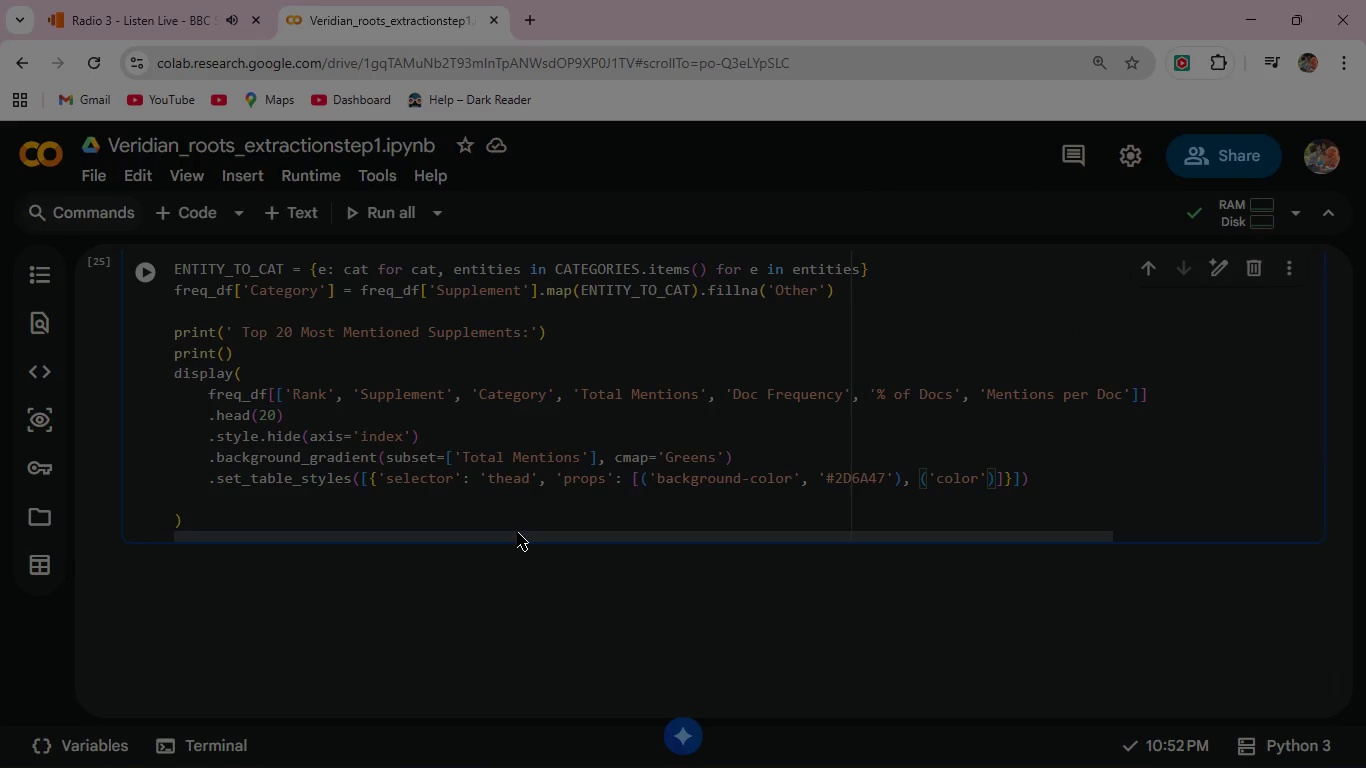 
key(ArrowRight)
 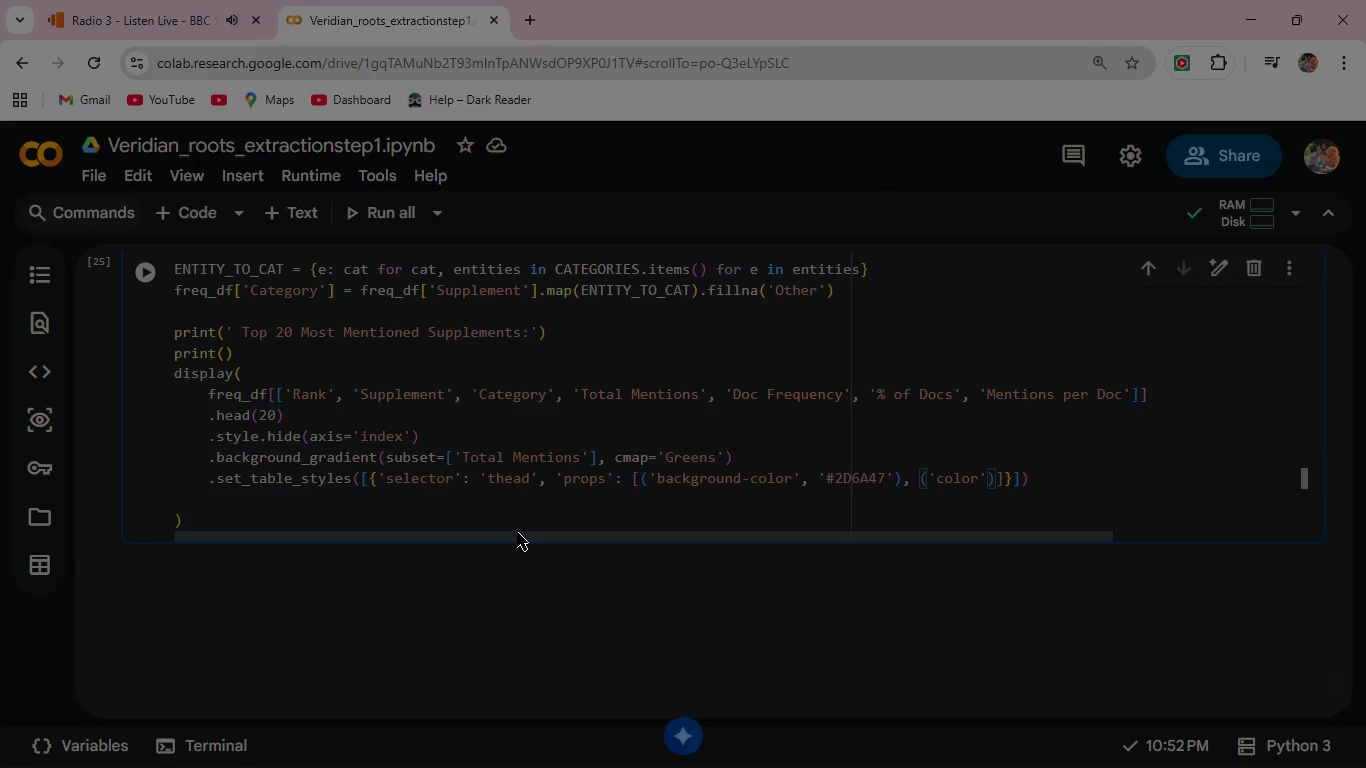 
type(, 'white)
 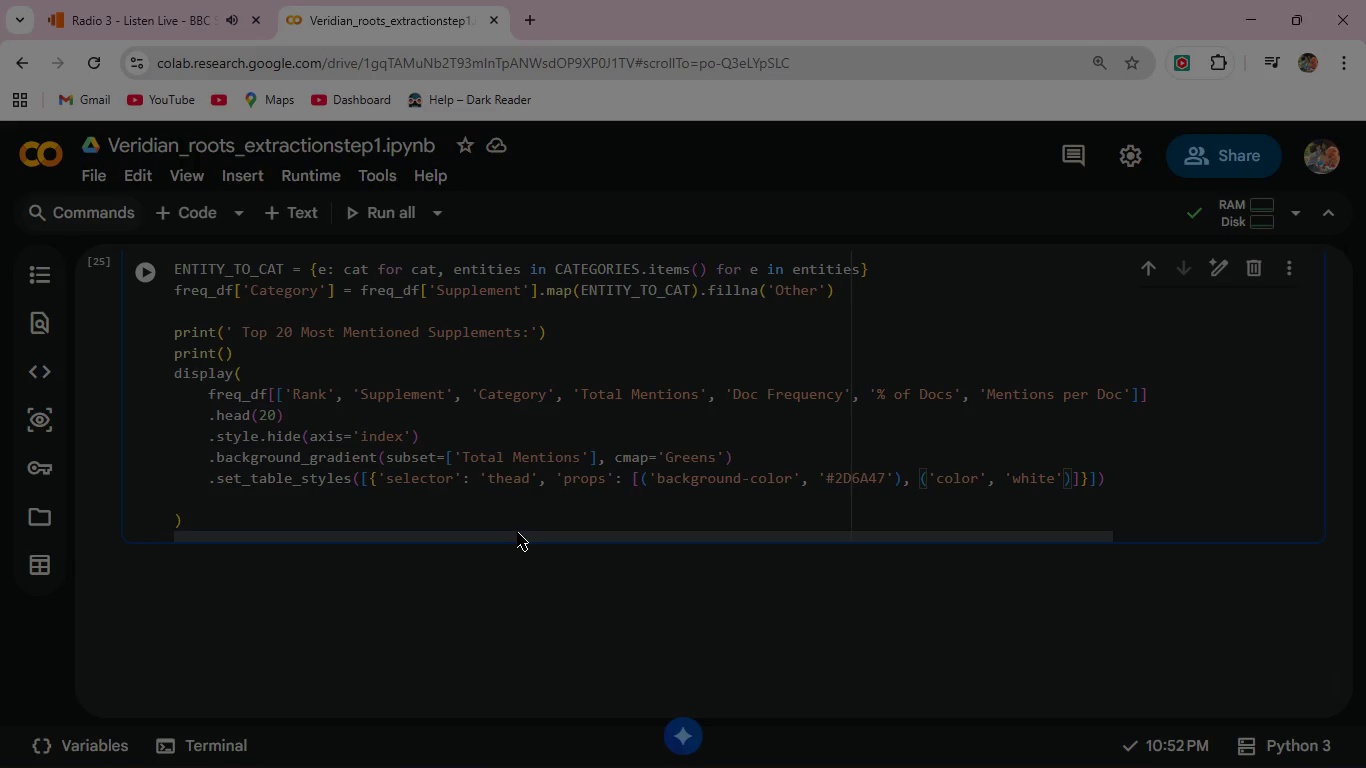 
left_click([149, 272])
 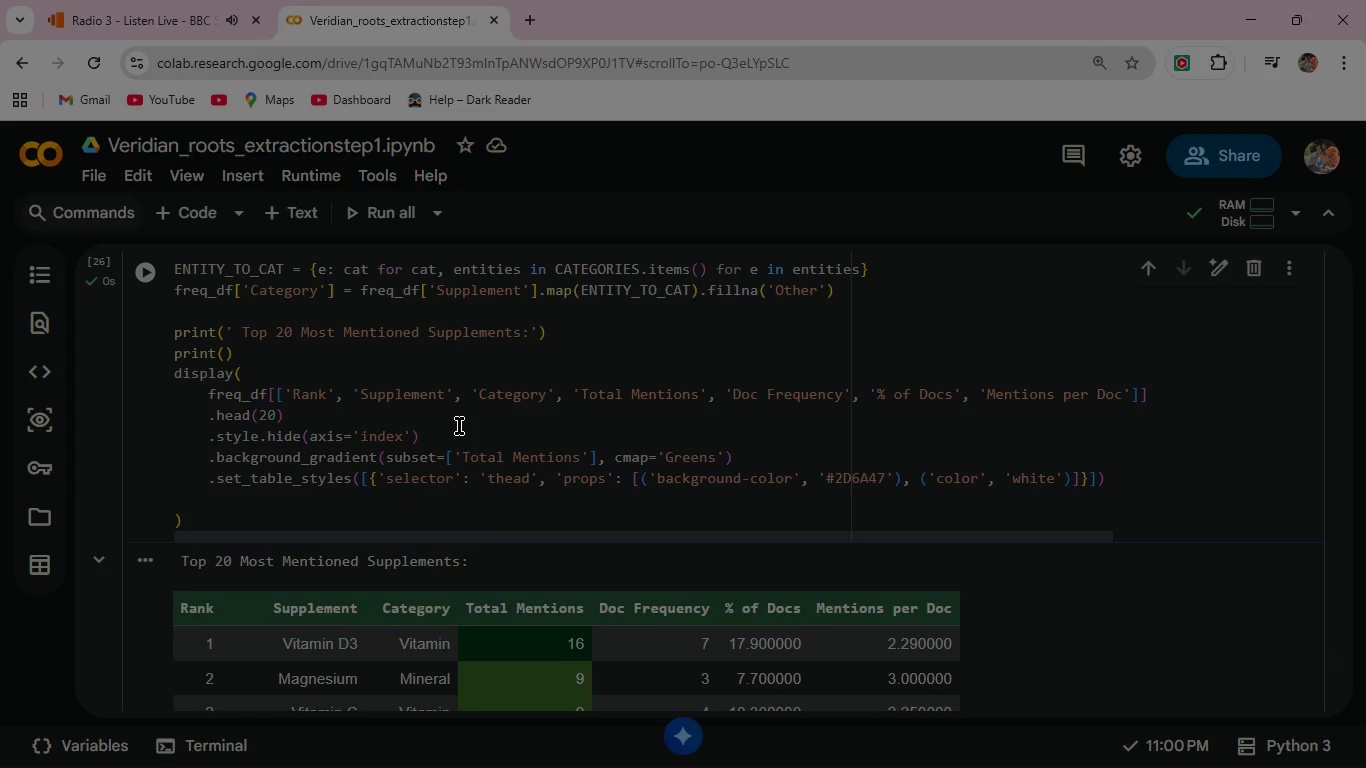 
scroll: coordinate [589, 438], scroll_direction: down, amount: 2.0
 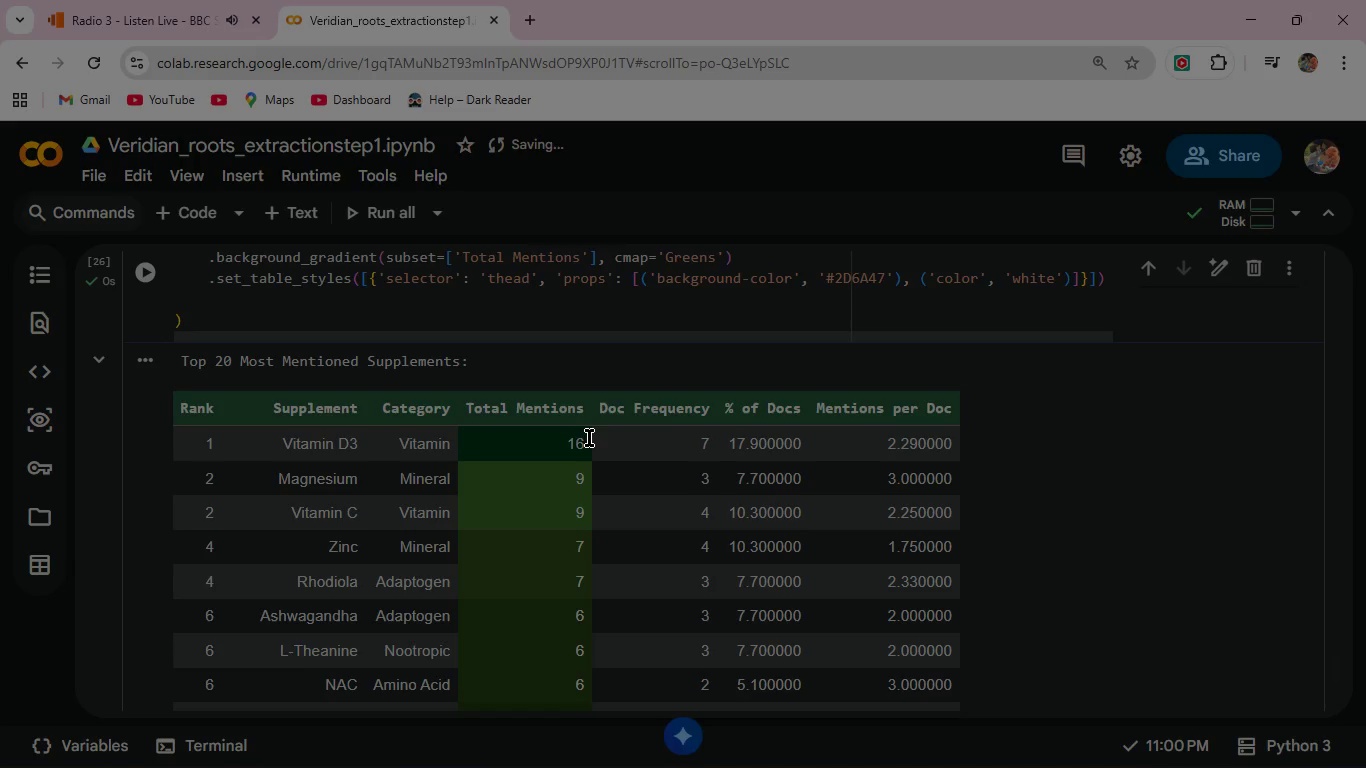 
wait(6.97)
 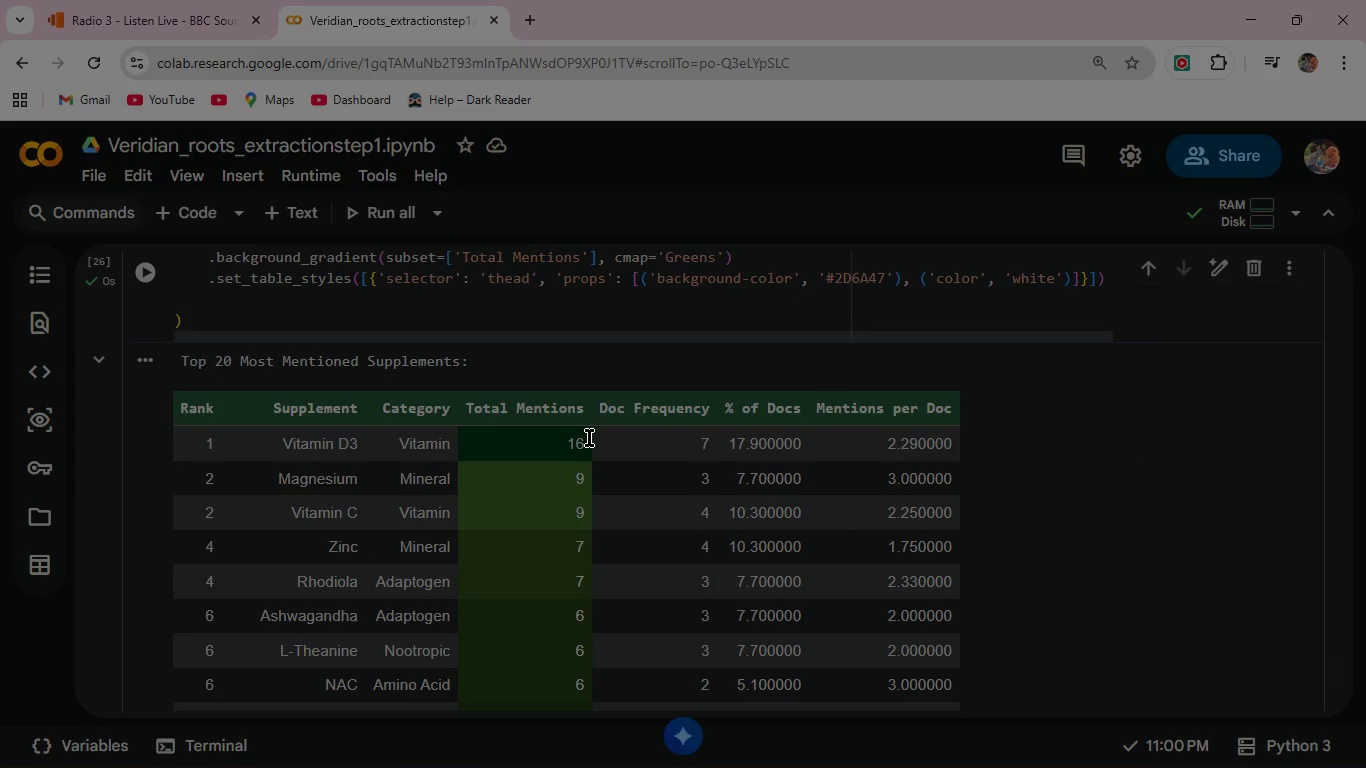 
scroll: coordinate [573, 478], scroll_direction: down, amount: 2.0
 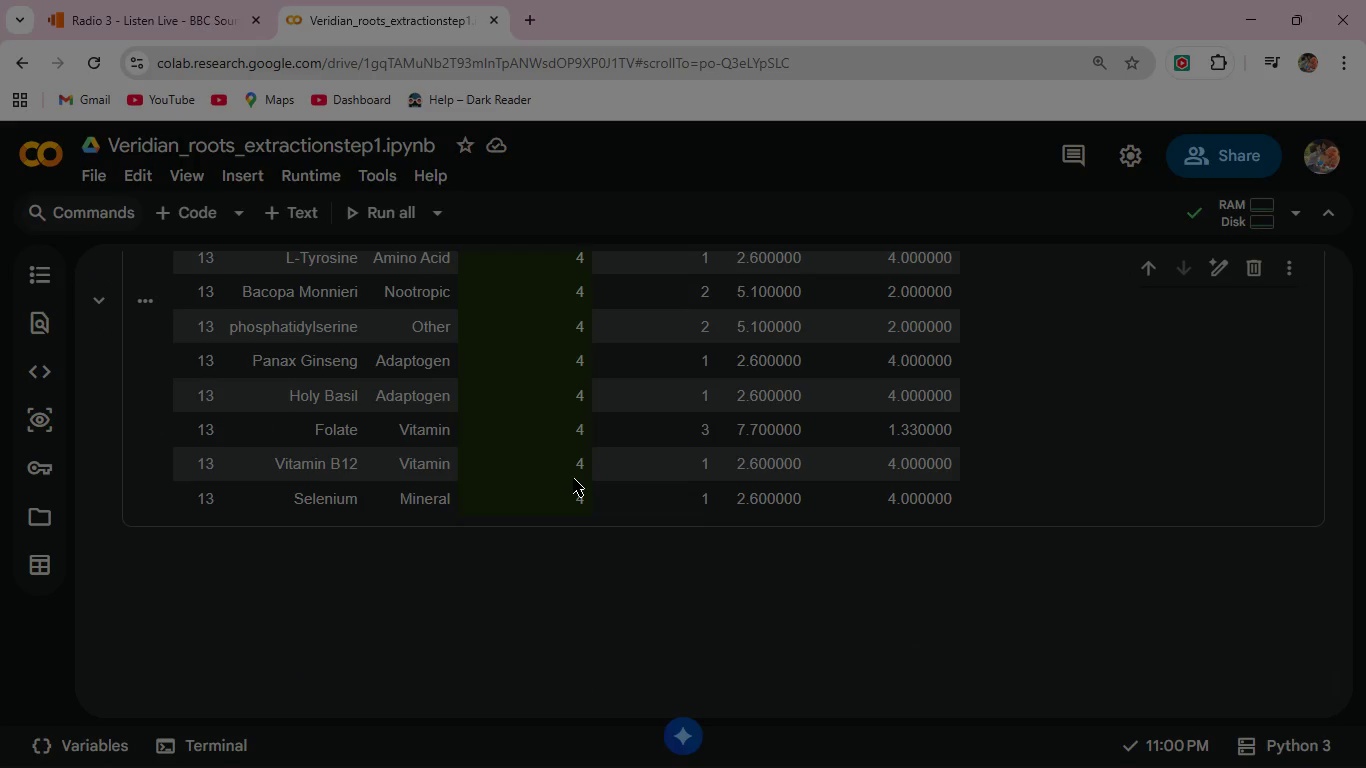 
scroll: coordinate [573, 478], scroll_direction: up, amount: 2.0
 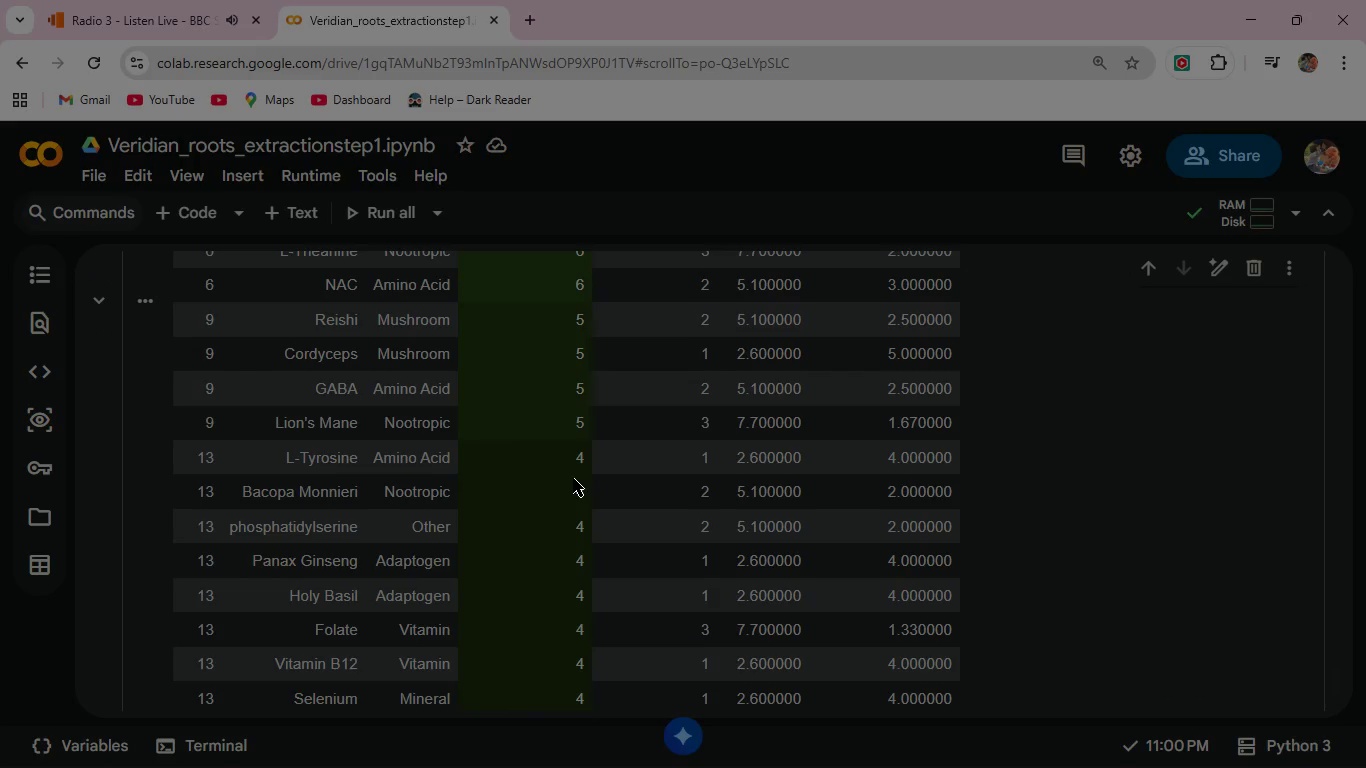 
wait(6.0)
 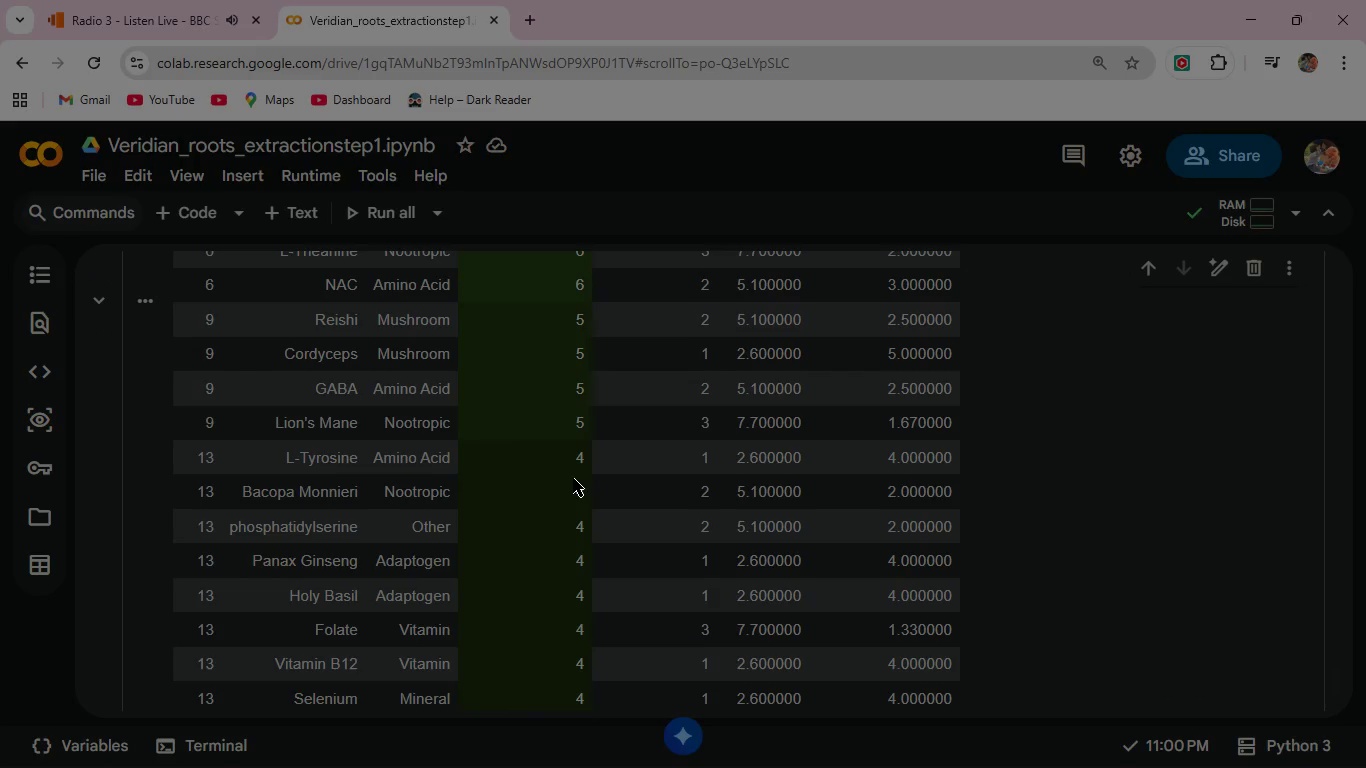 
scroll: coordinate [630, 445], scroll_direction: up, amount: 4.0
 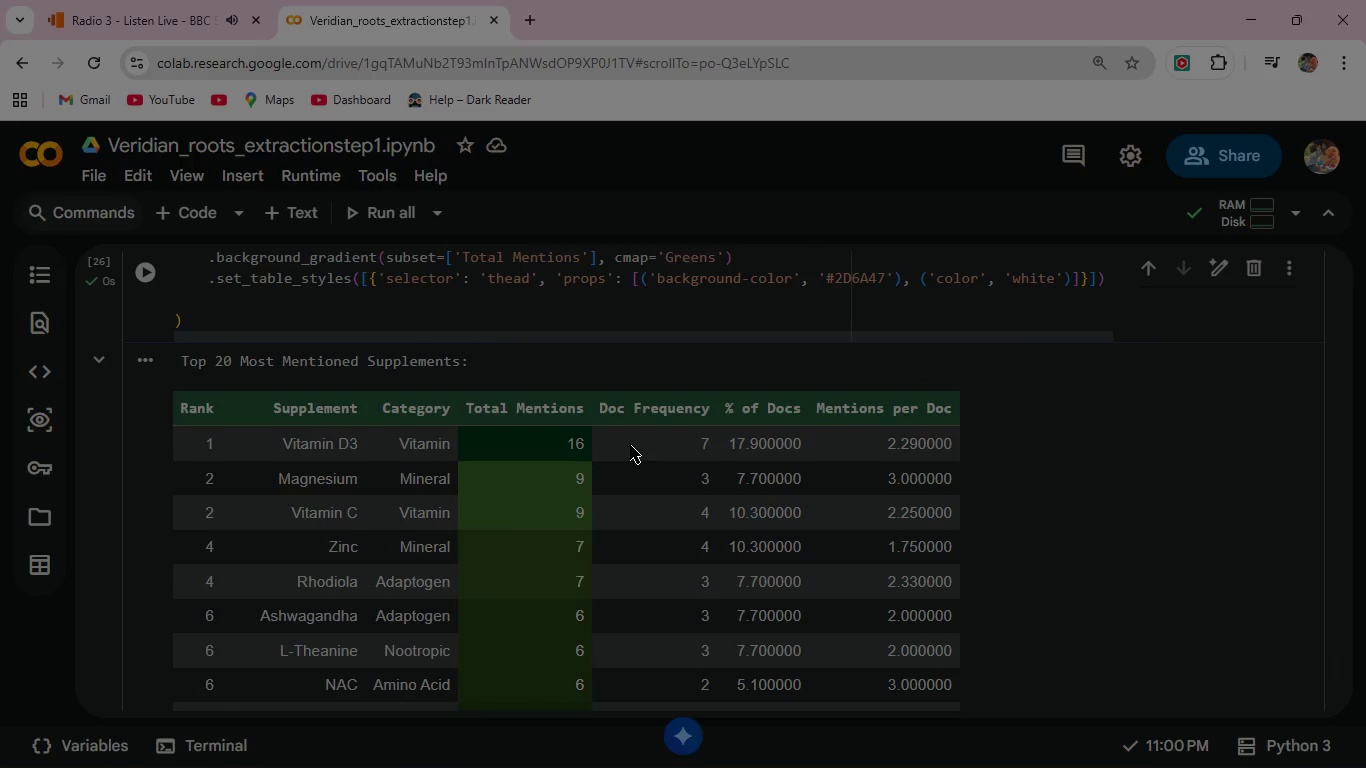 
wait(9.4)
 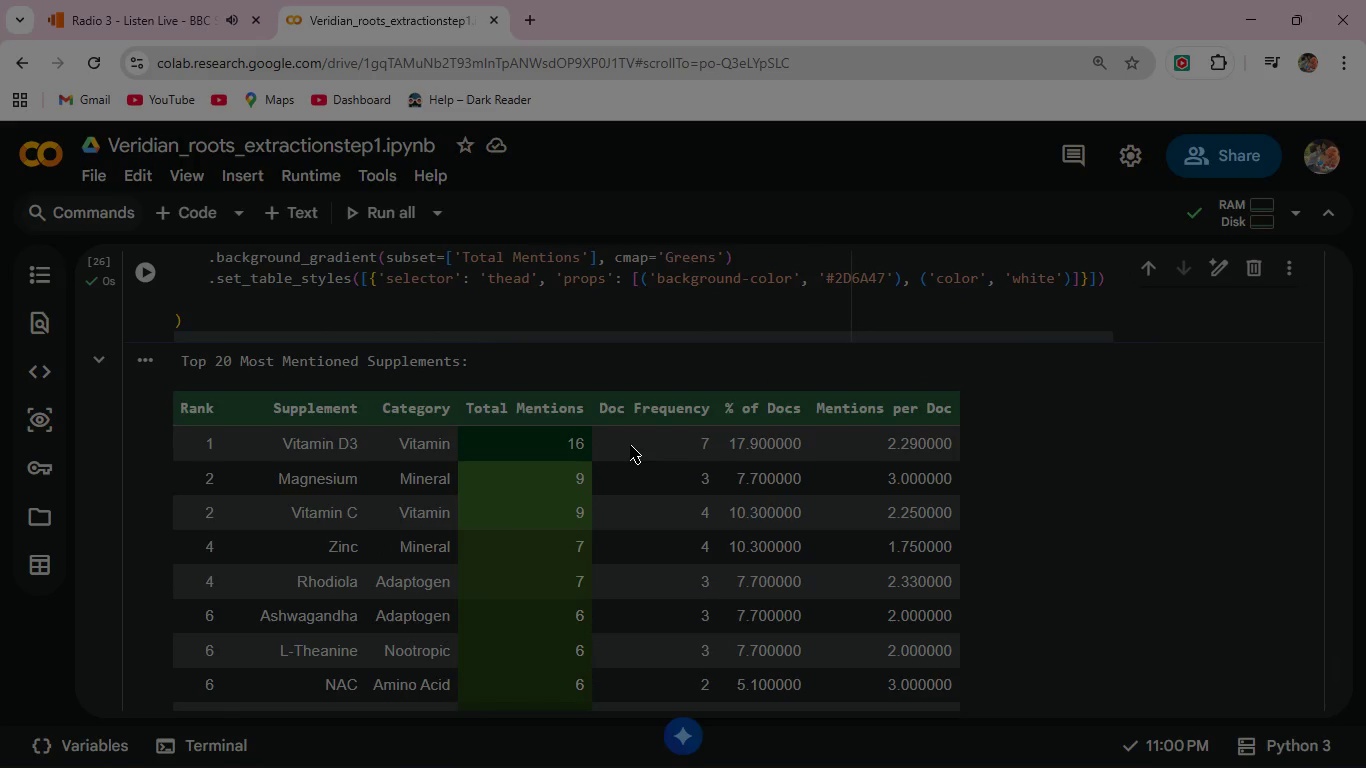 
scroll: coordinate [629, 470], scroll_direction: down, amount: 8.0
 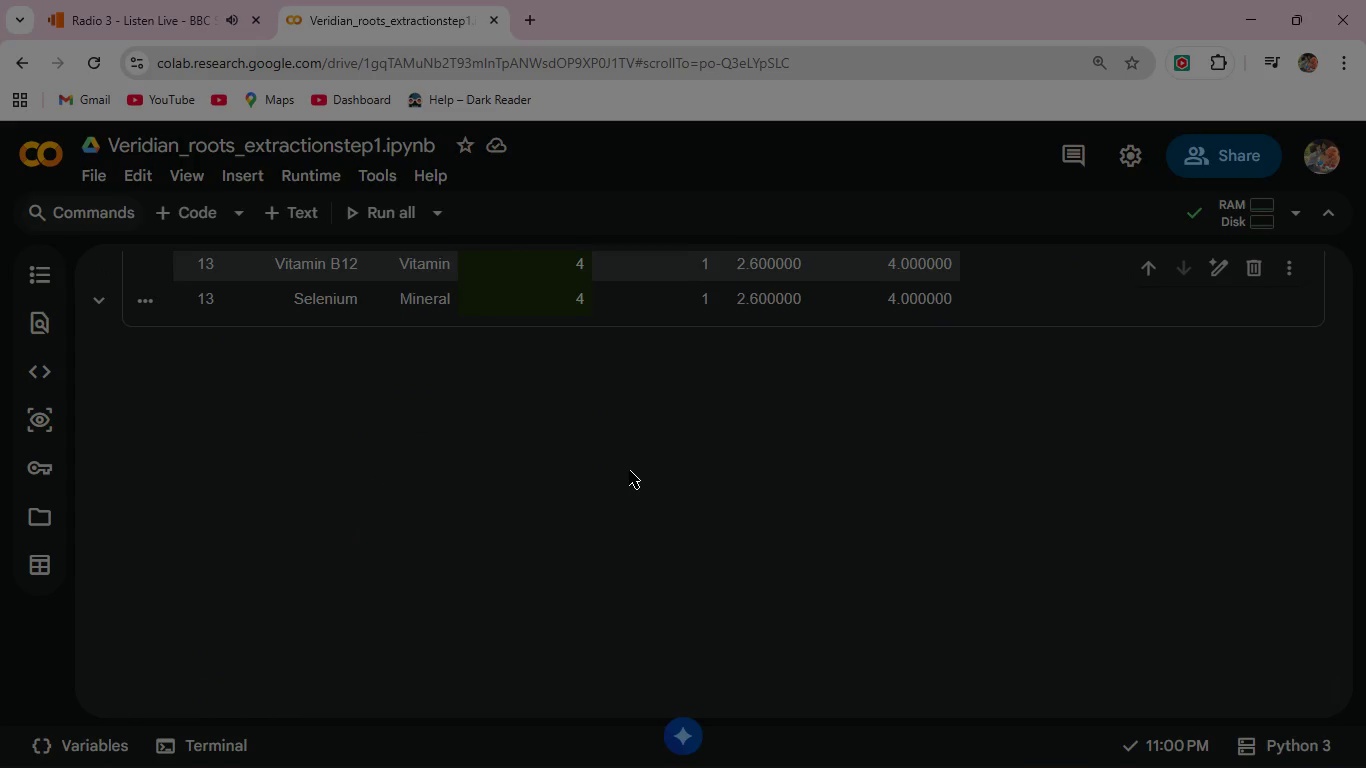 
scroll: coordinate [524, 472], scroll_direction: up, amount: 5.0
 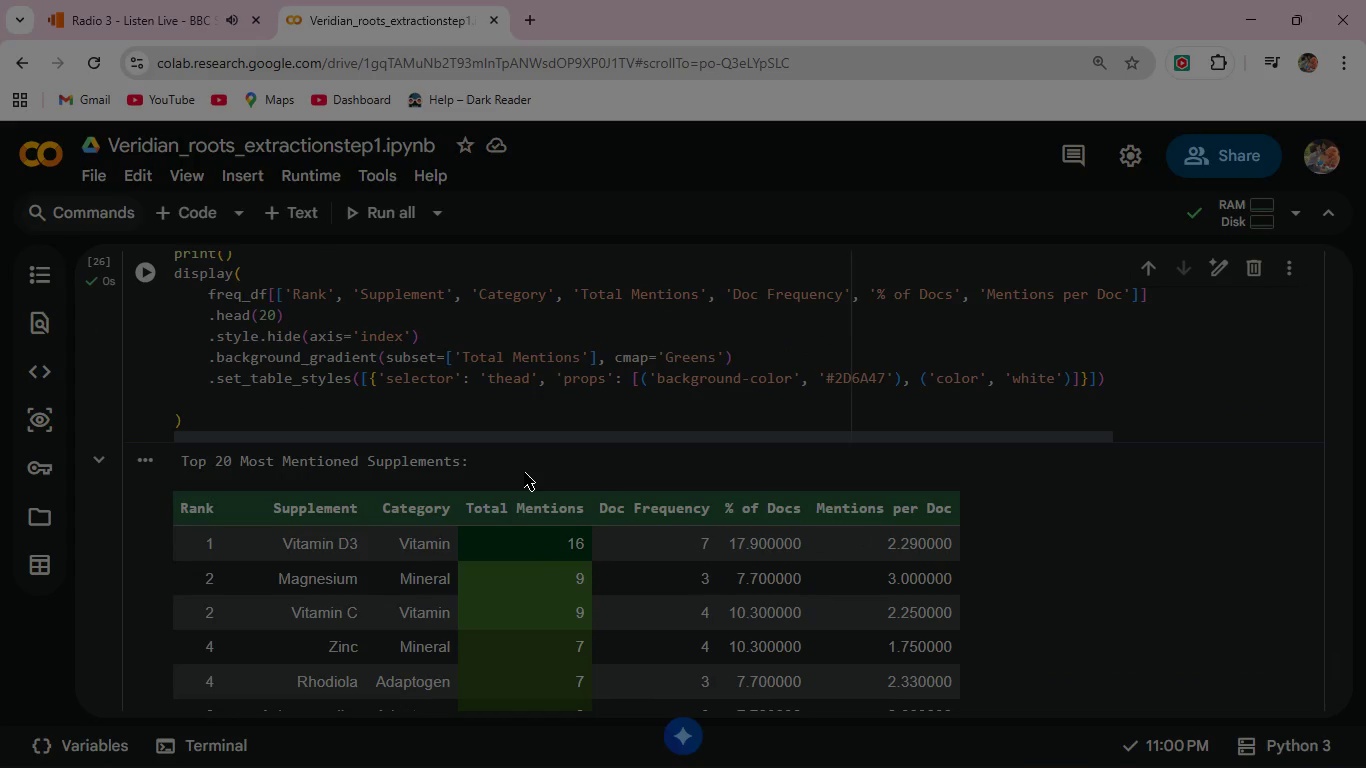 
scroll: coordinate [524, 472], scroll_direction: down, amount: 5.0
 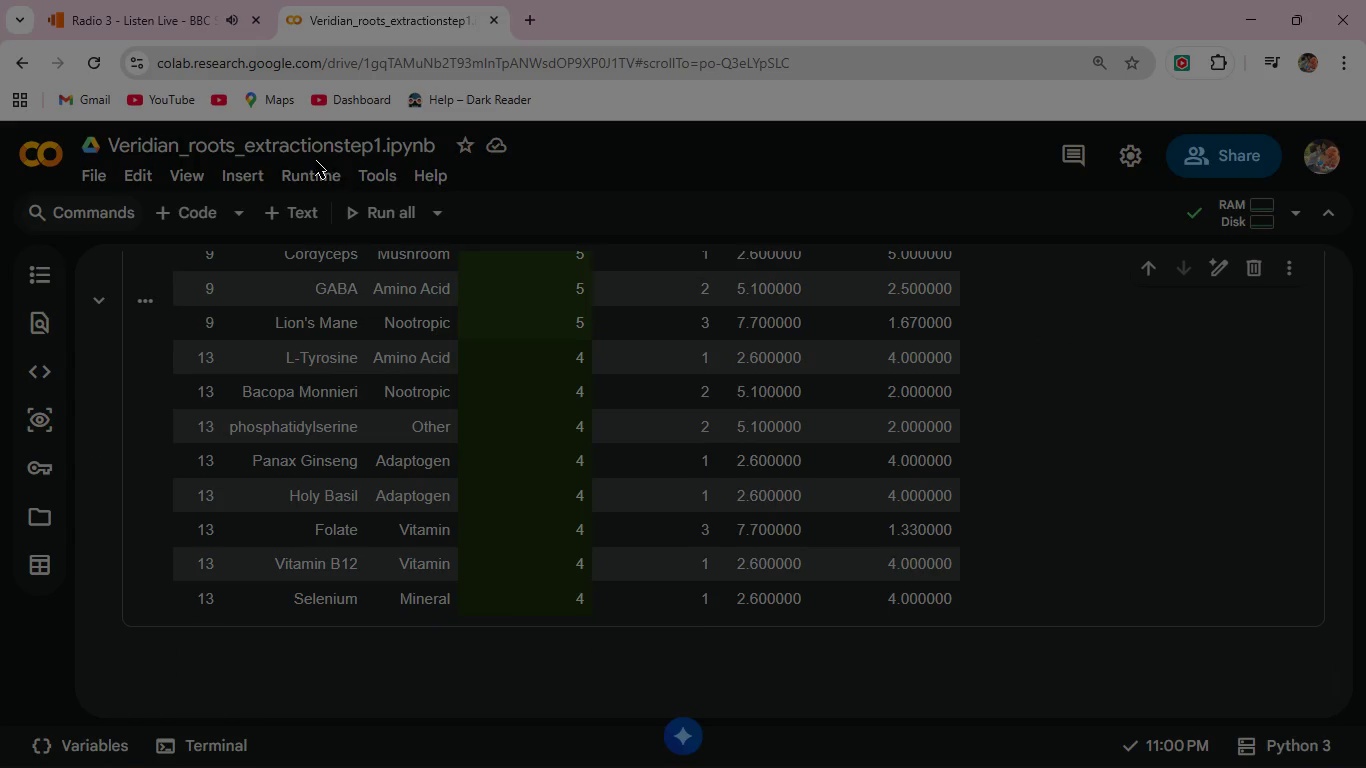 
wait(7.03)
 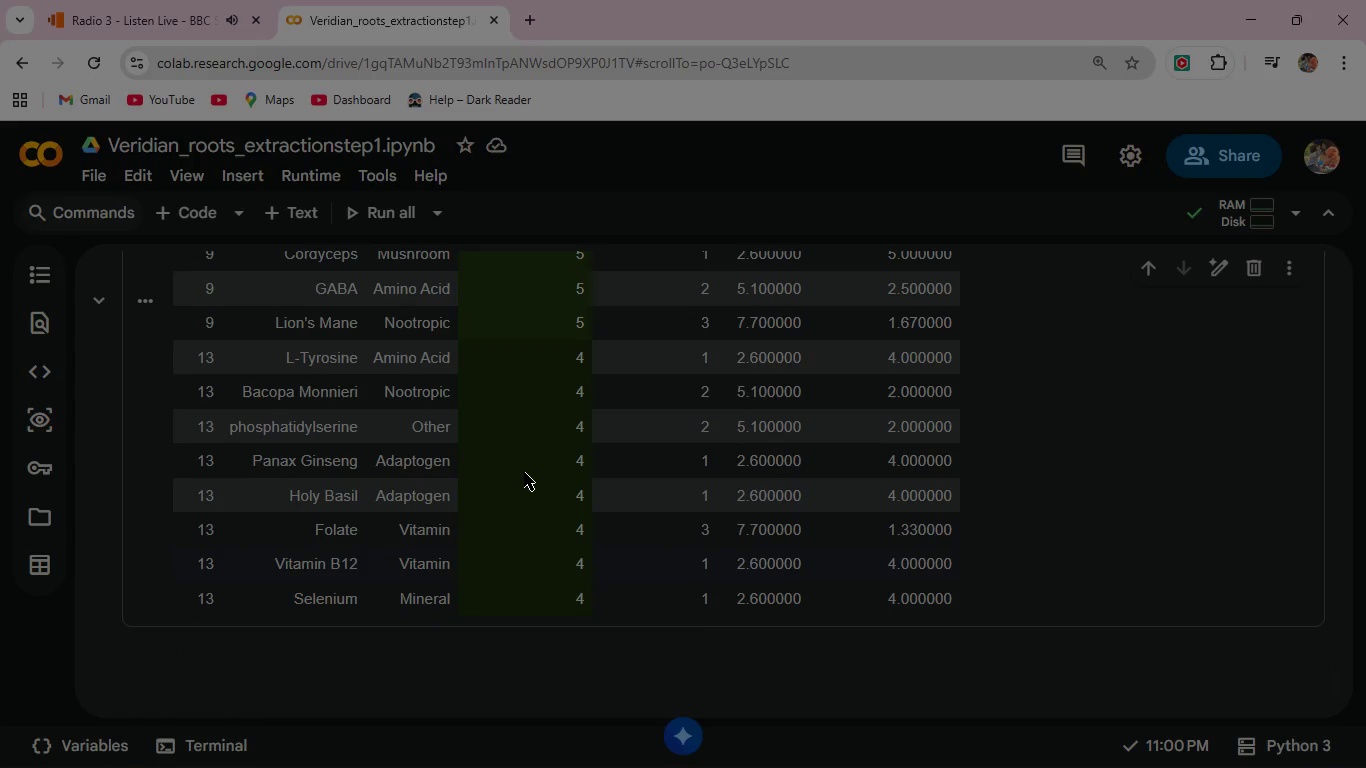 
left_click([200, 215])
 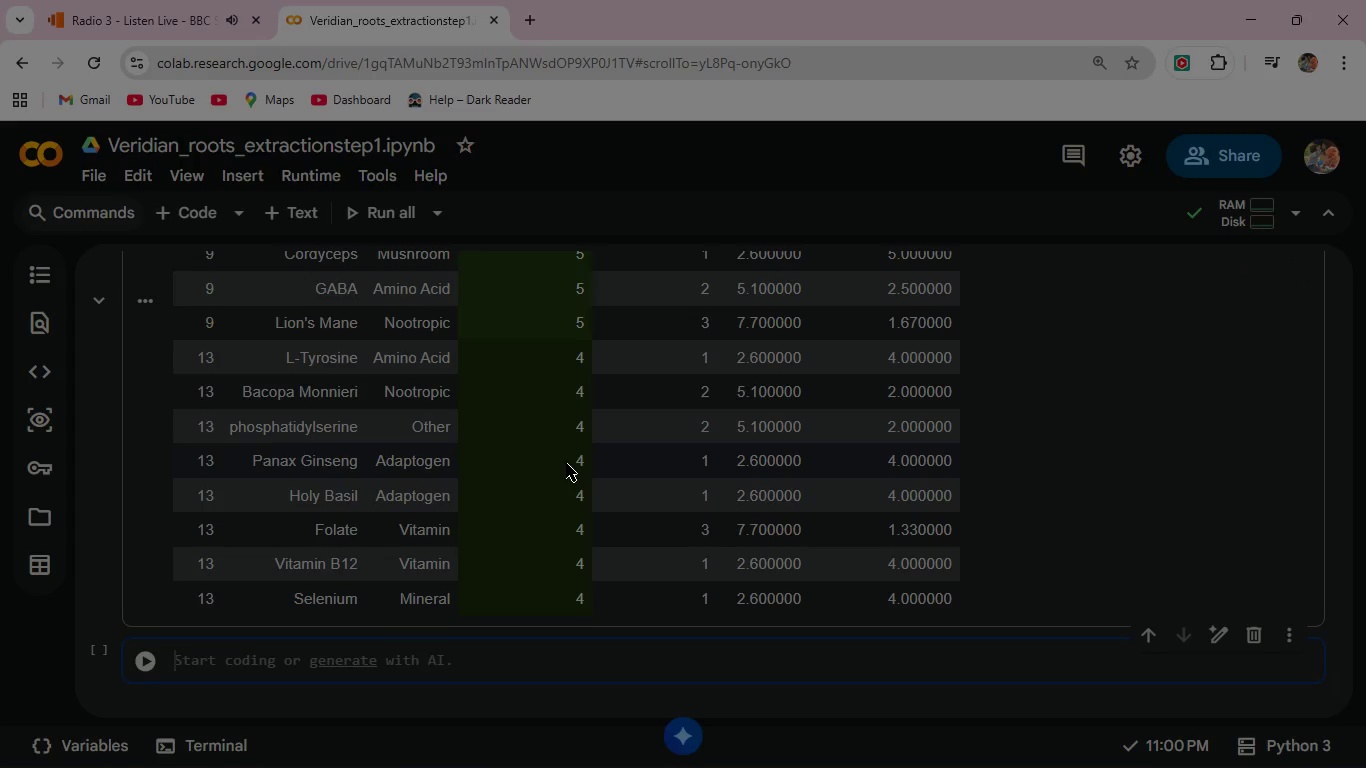 
type(#_____Category -Level Frequency Summary )
 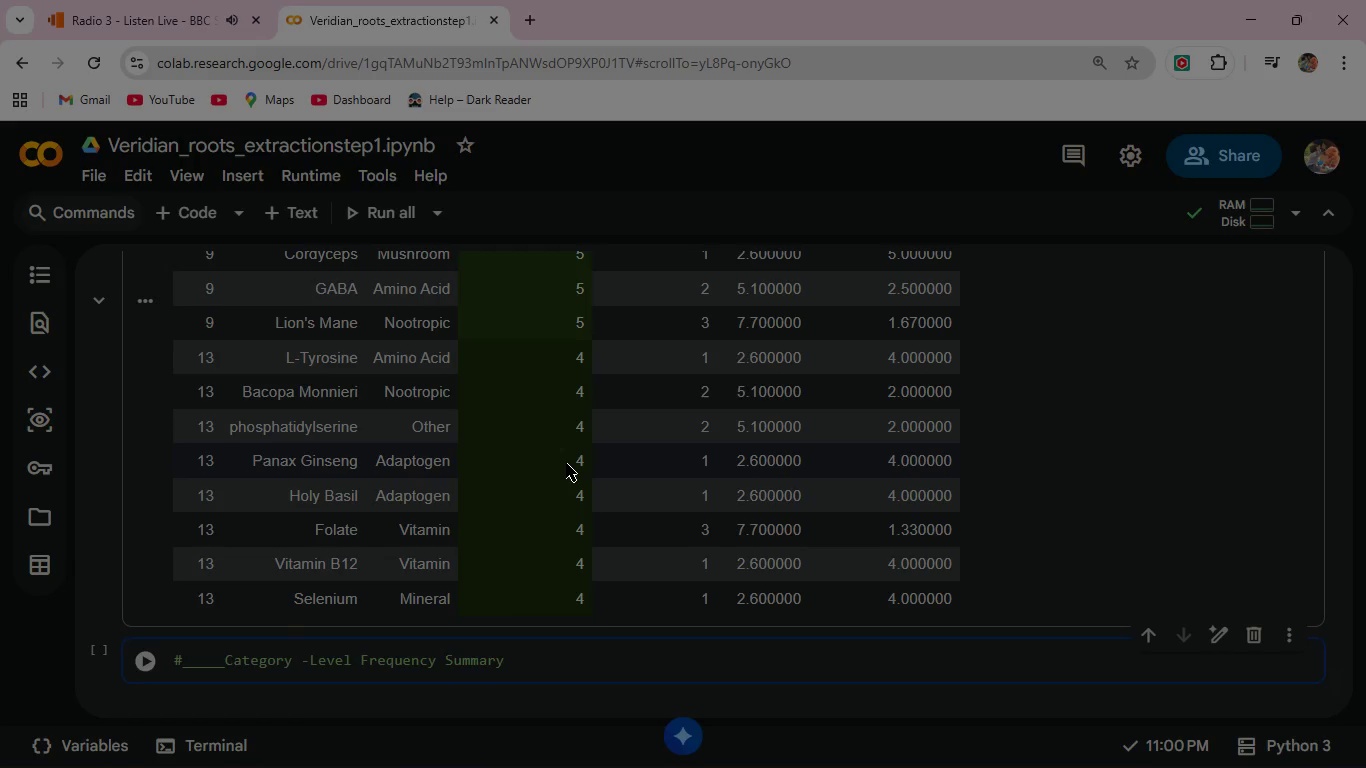 
hold_key(key=ShiftLeft, duration=1.12)
 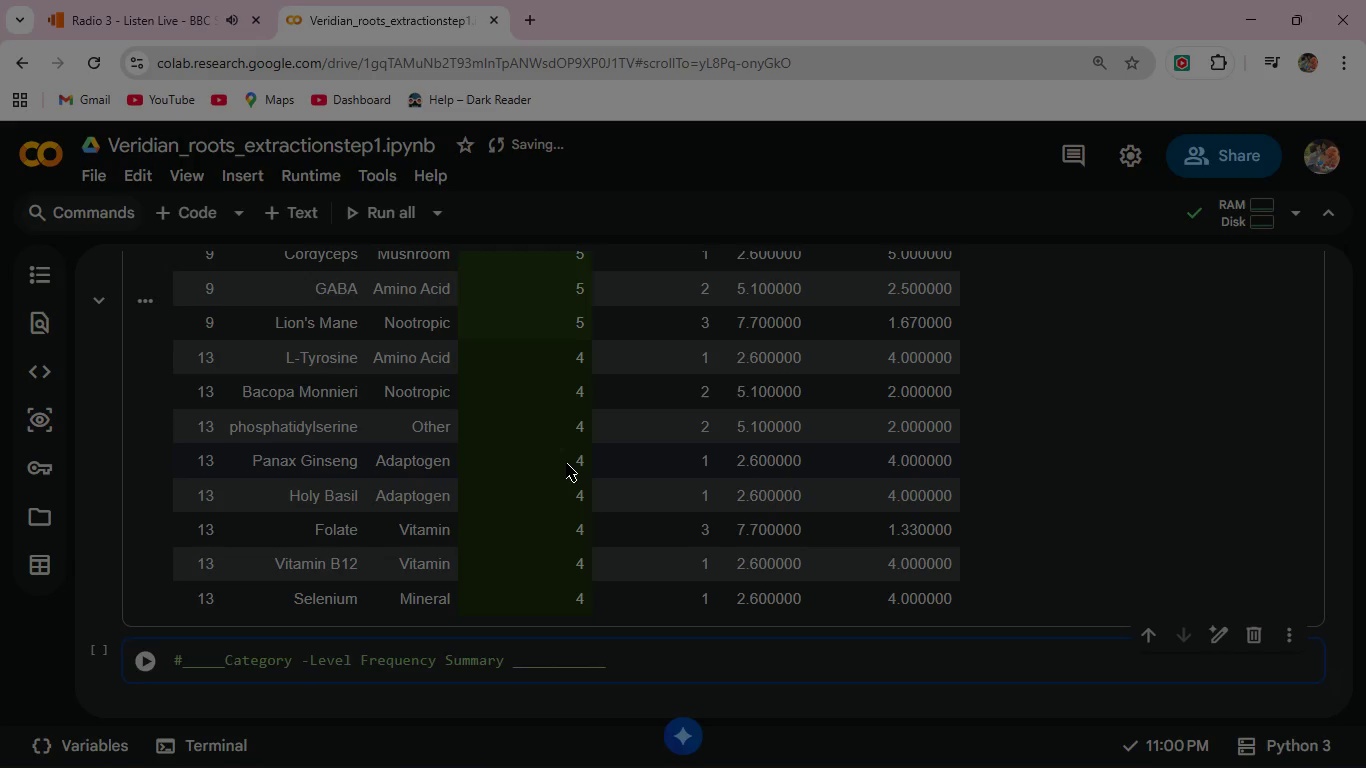 
hold_key(key=Minus, duration=0.81)
 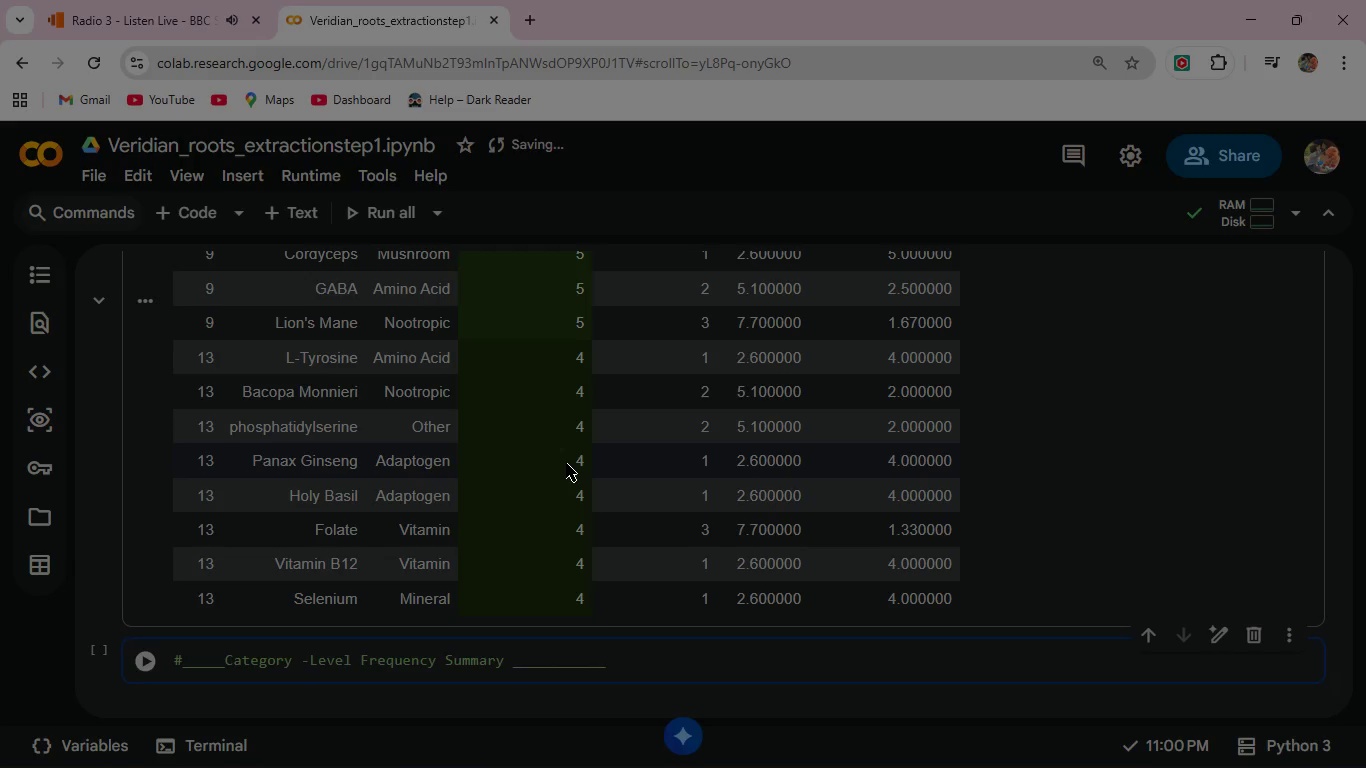 
key(Enter)
 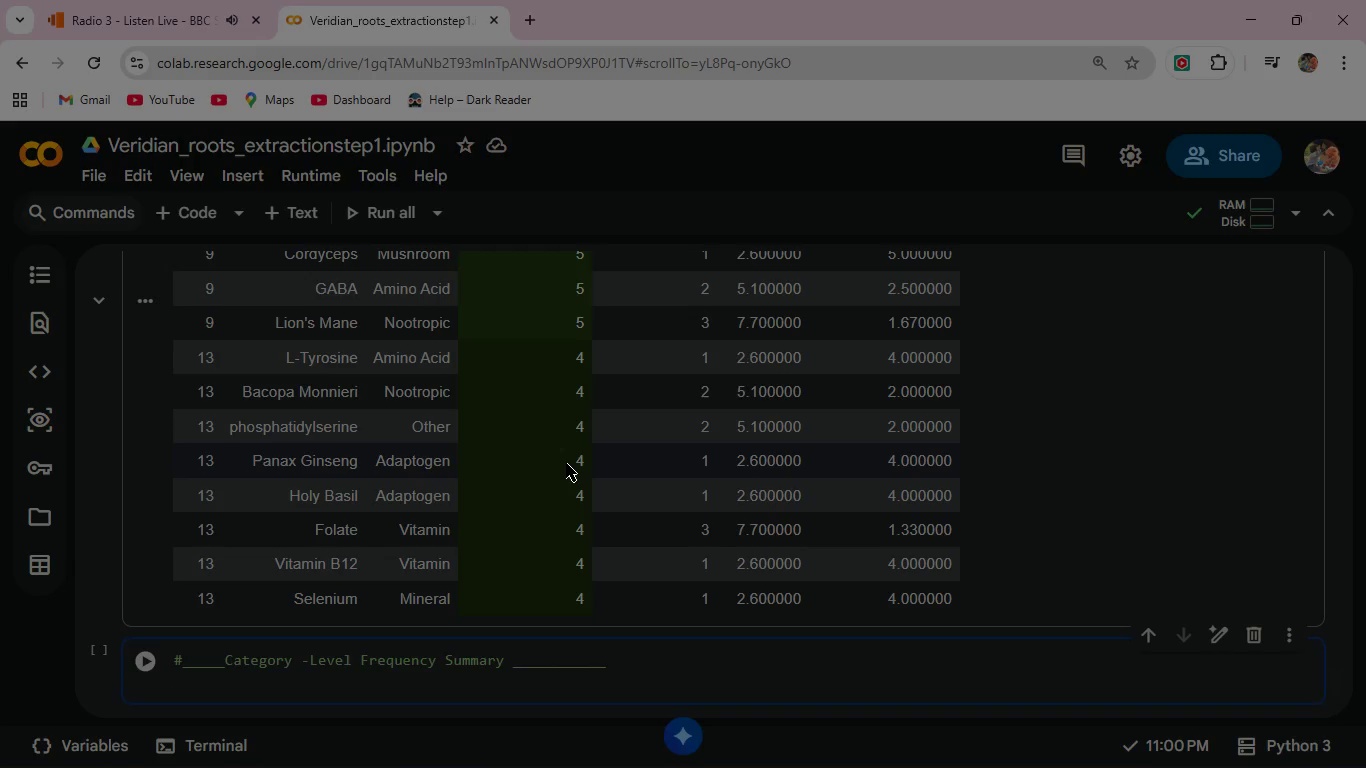 
type(cat_summary = freq)
 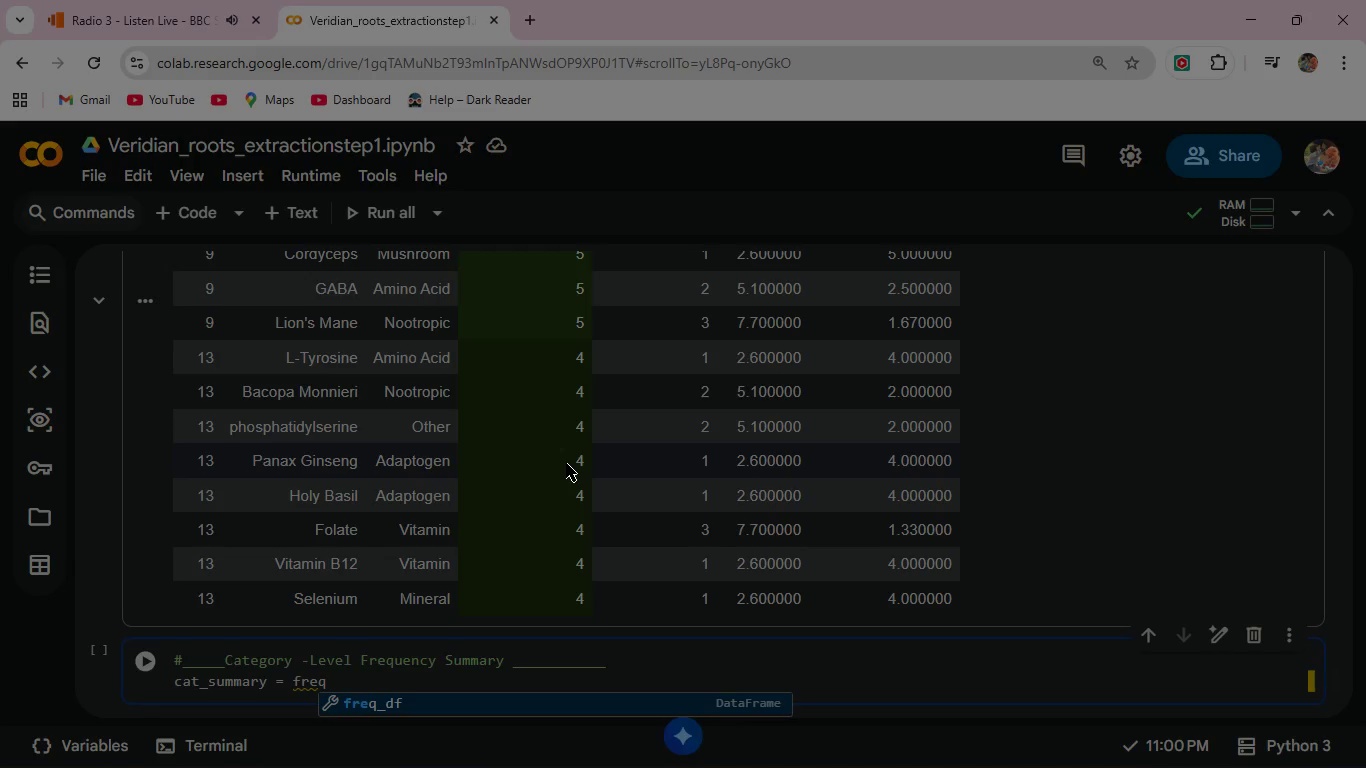 
key(Enter)
 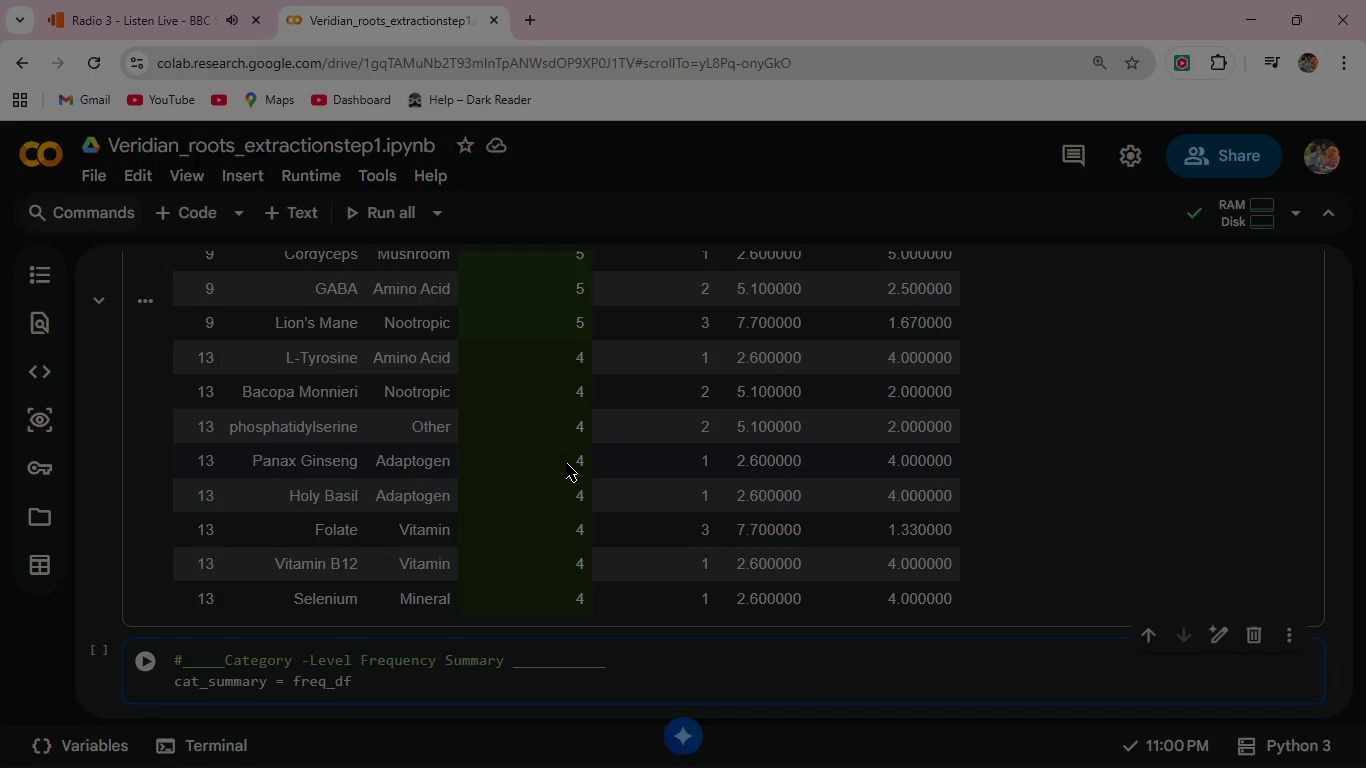 
type(.group)
 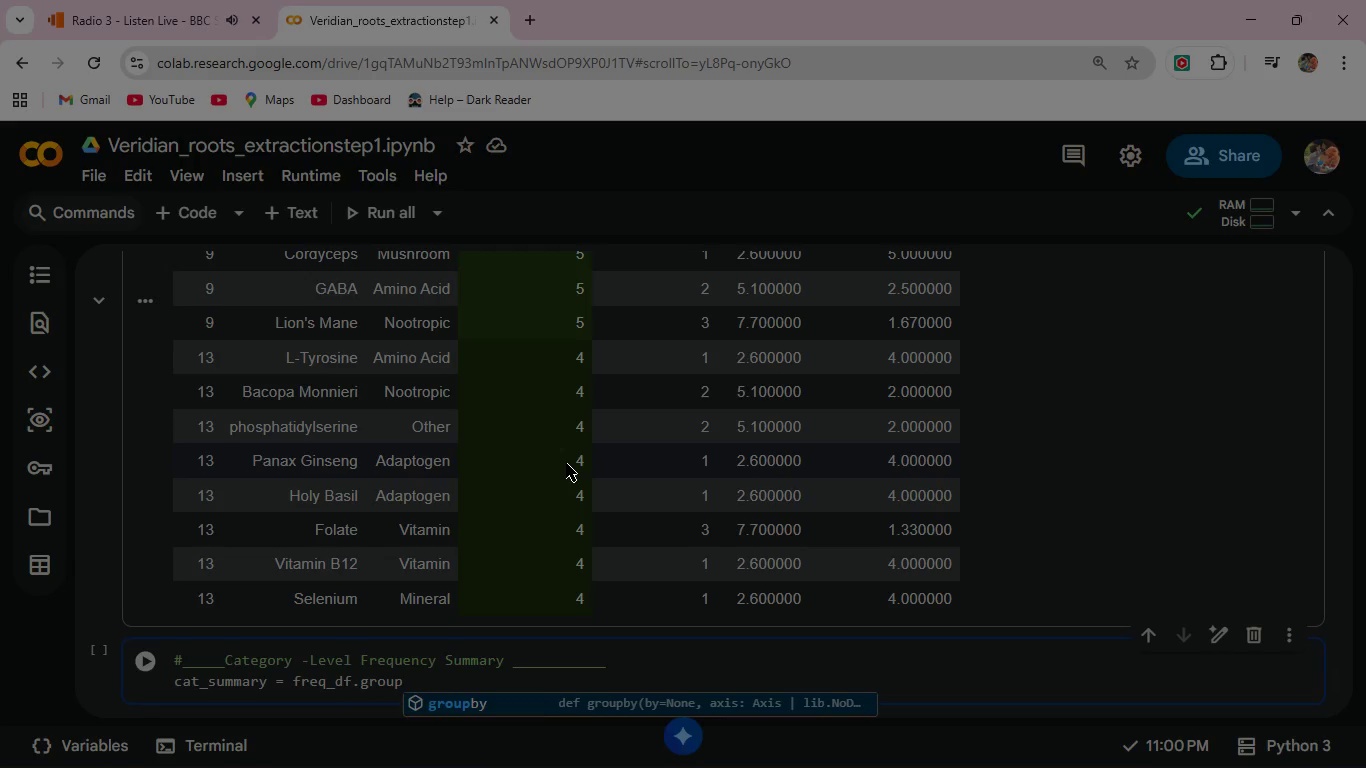 
key(Enter)
 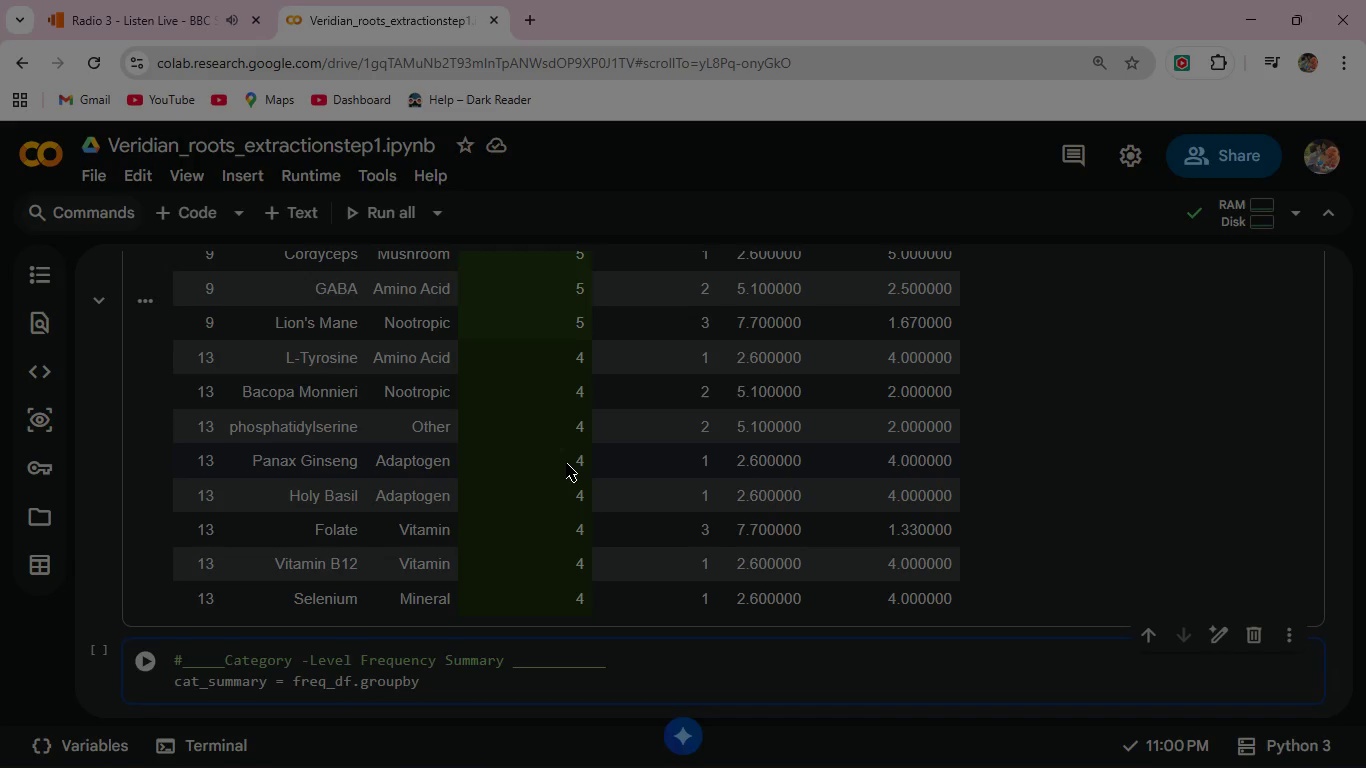 
type(('Categroy)
 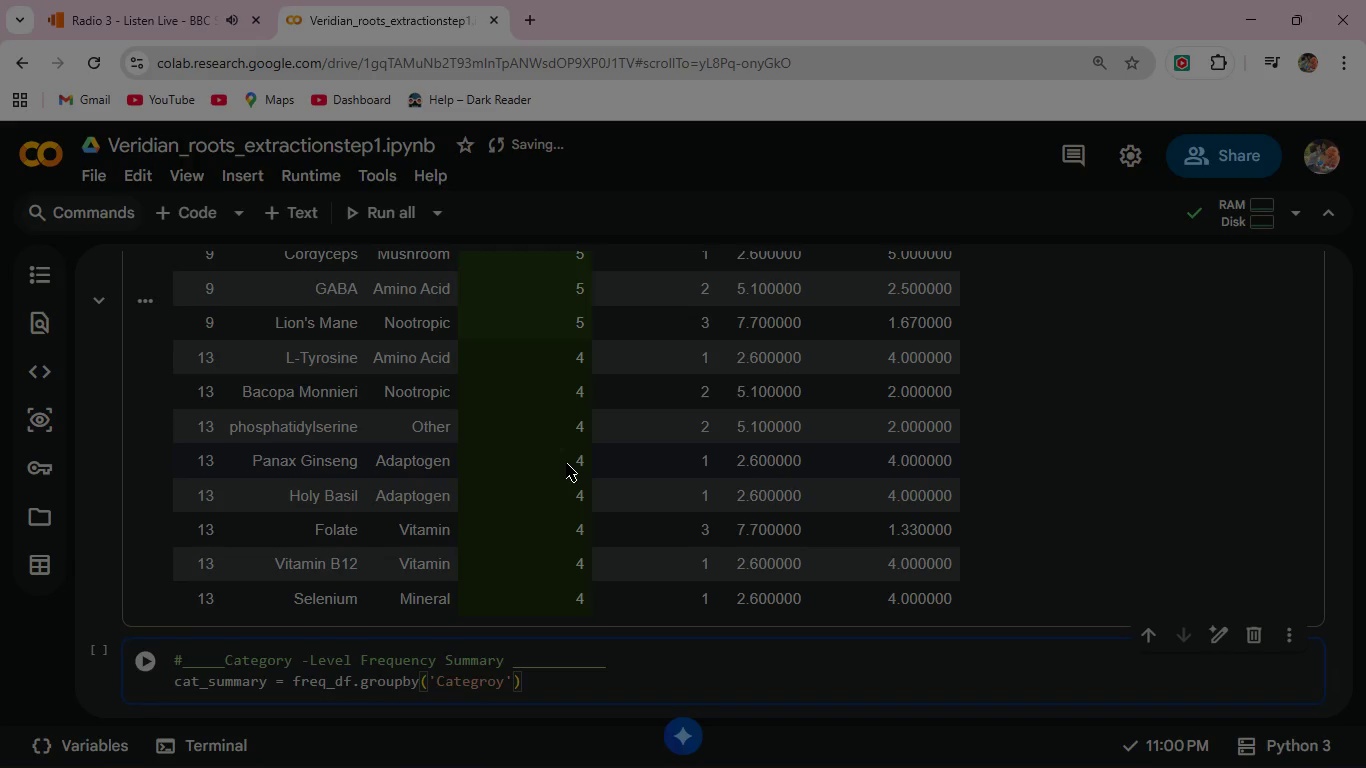 
key(ArrowRight)
 